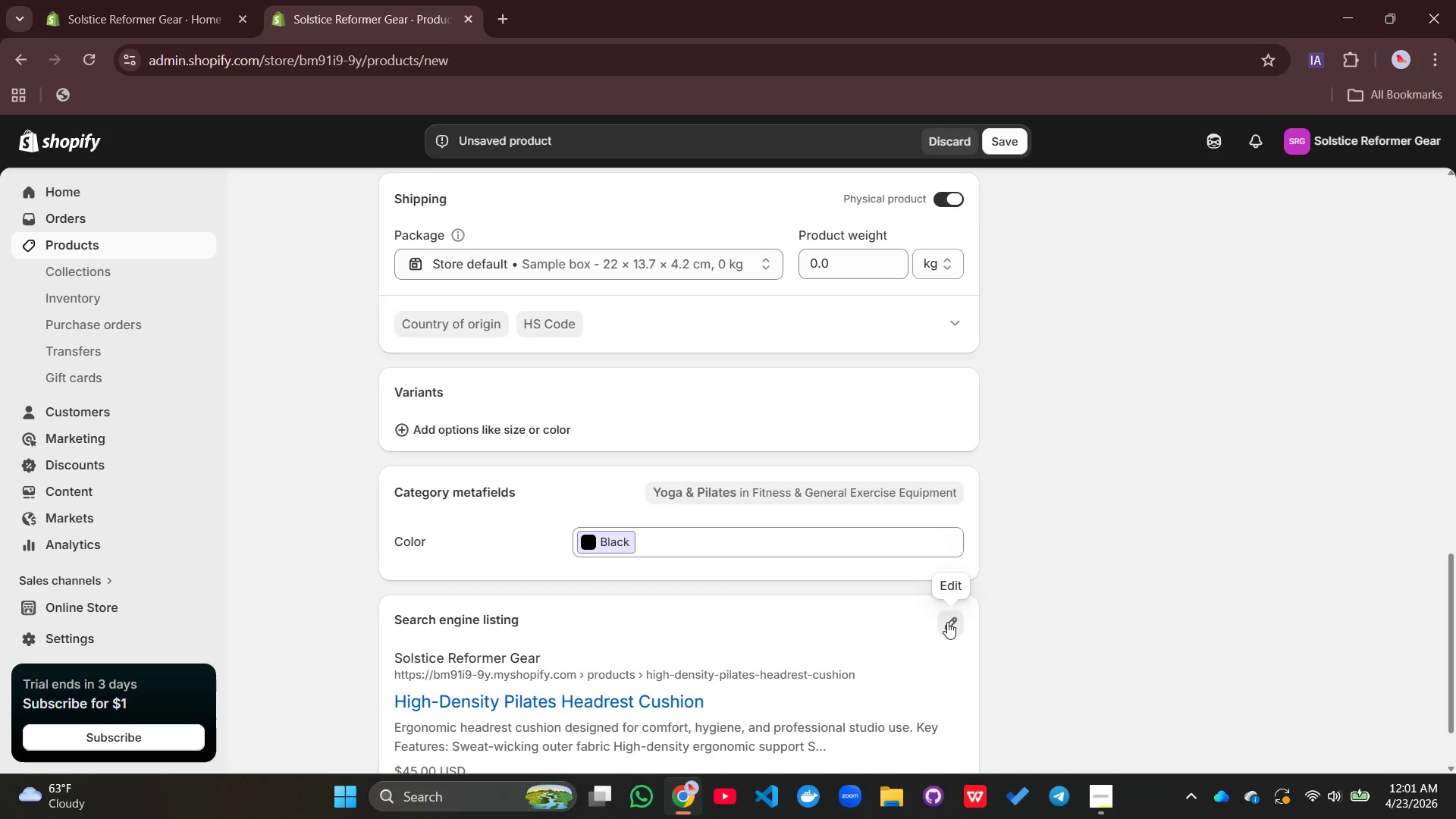 
left_click([947, 622])
 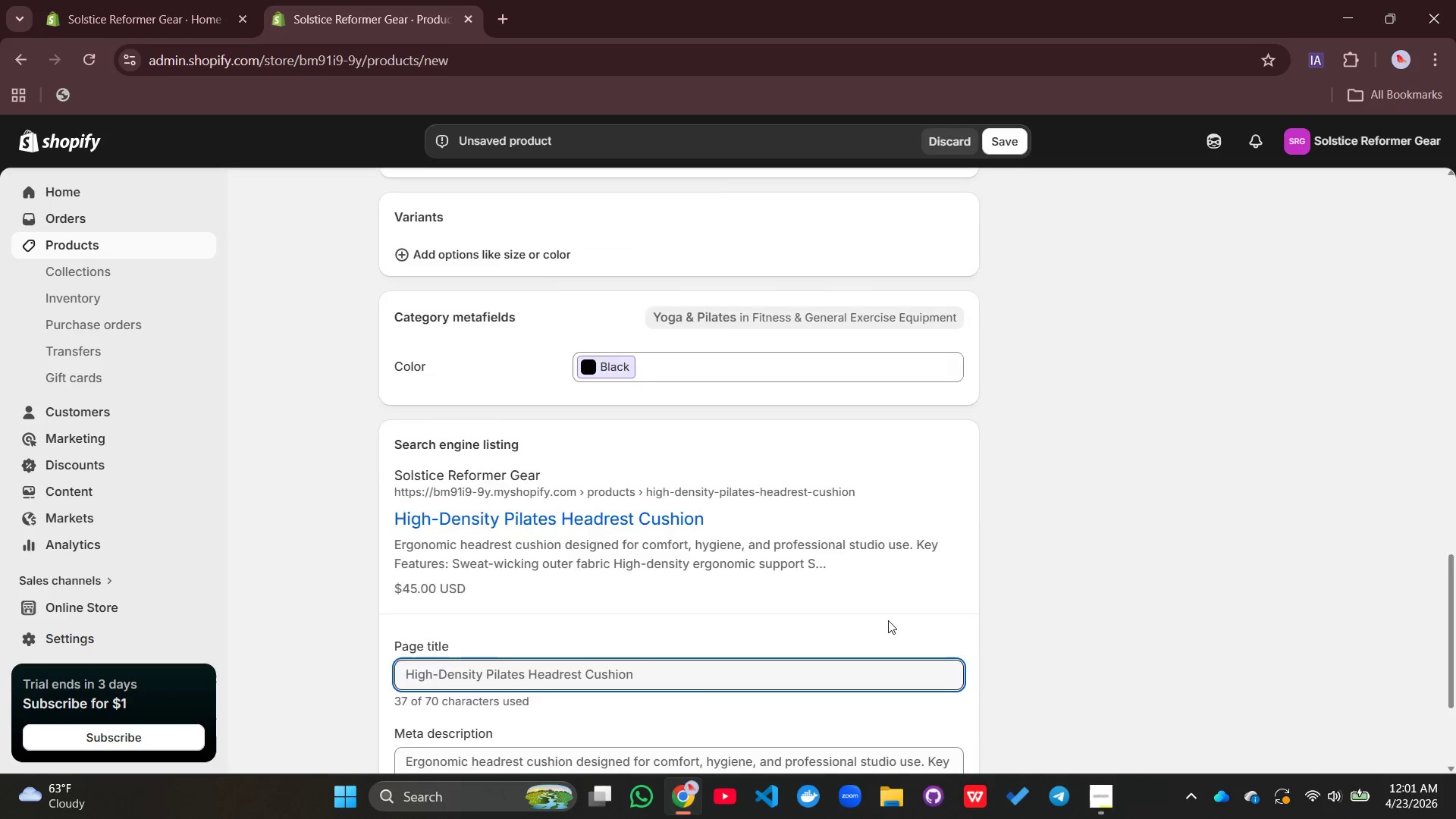 
scroll: coordinate [888, 620], scroll_direction: down, amount: 3.0
 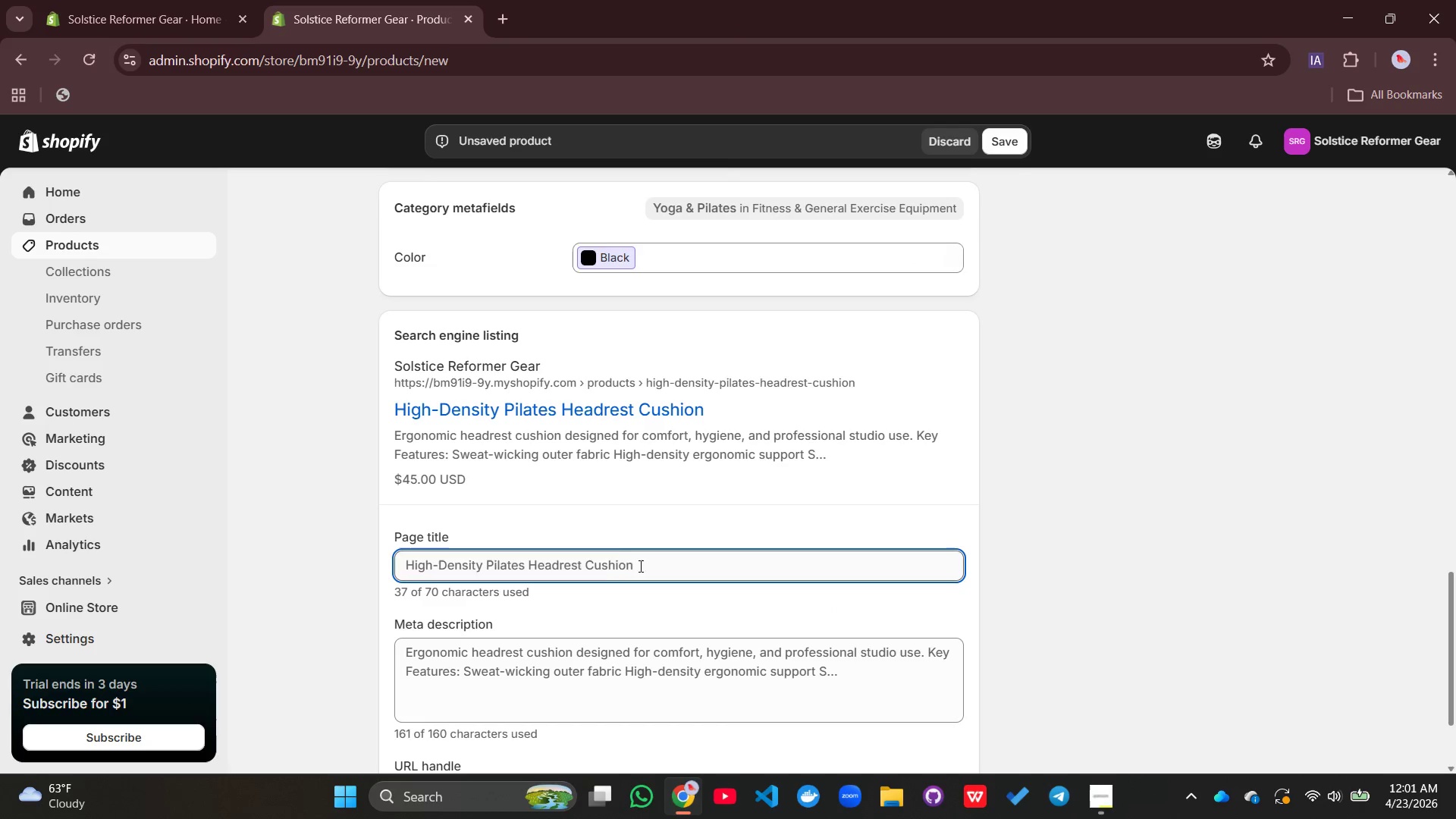 
left_click_drag(start_coordinate=[650, 566], to_coordinate=[369, 550])
 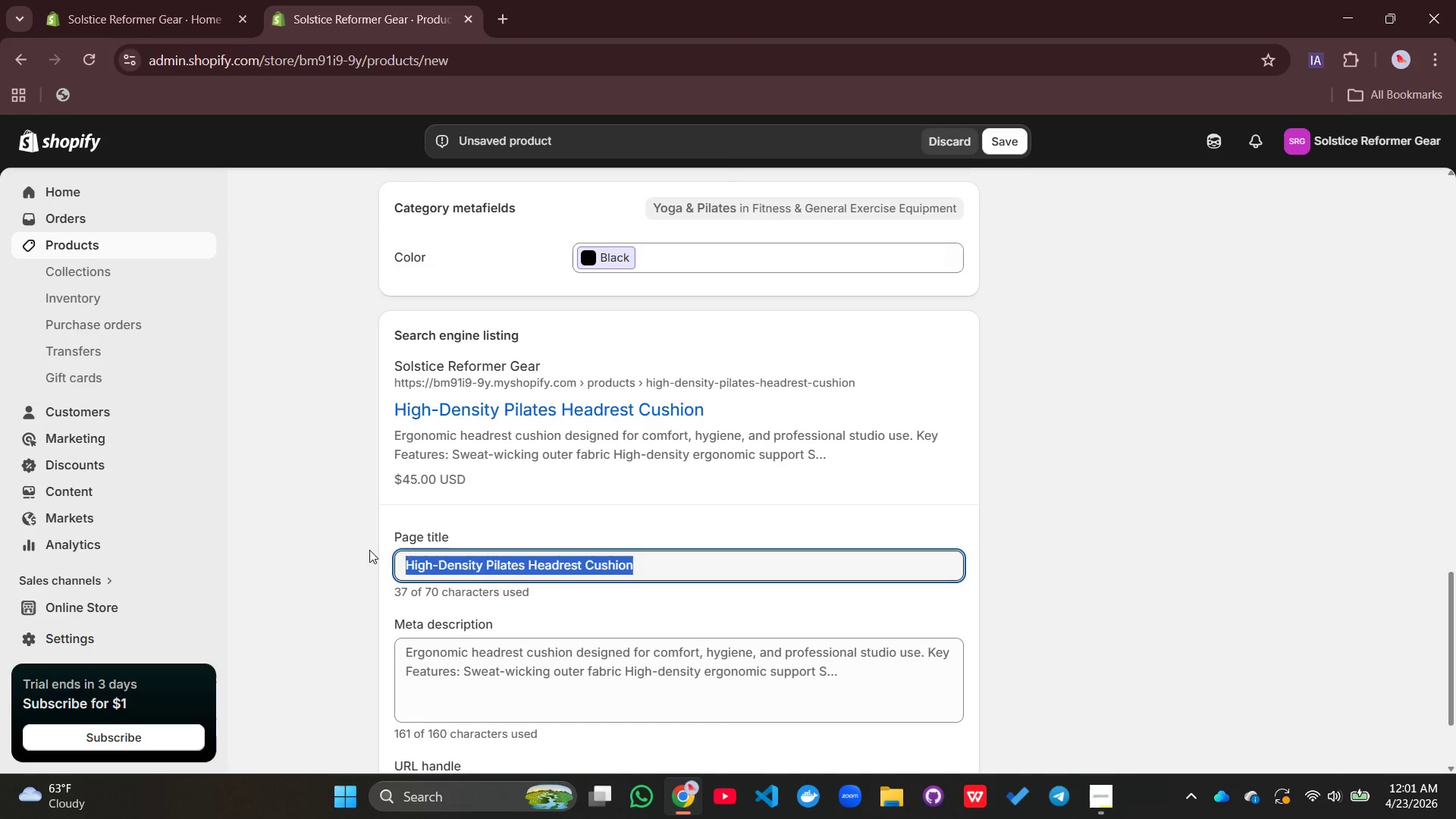 
type(Pilates Headrest Cushion | Professional pilar)
key(Backspace)
type(tes Gear So)
key(Backspace)
type(upports)
 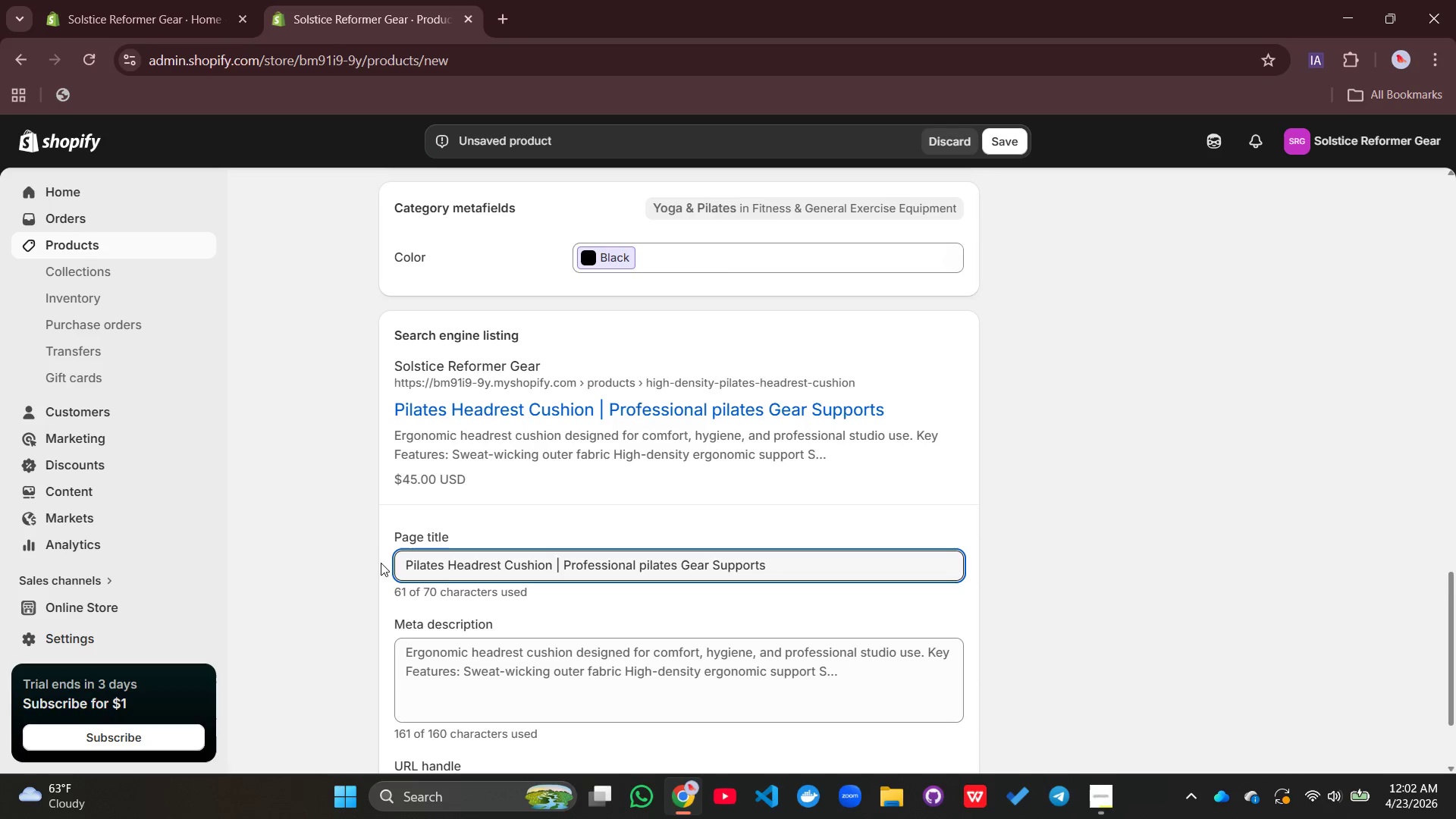 
scroll: coordinate [808, 597], scroll_direction: down, amount: 2.0
 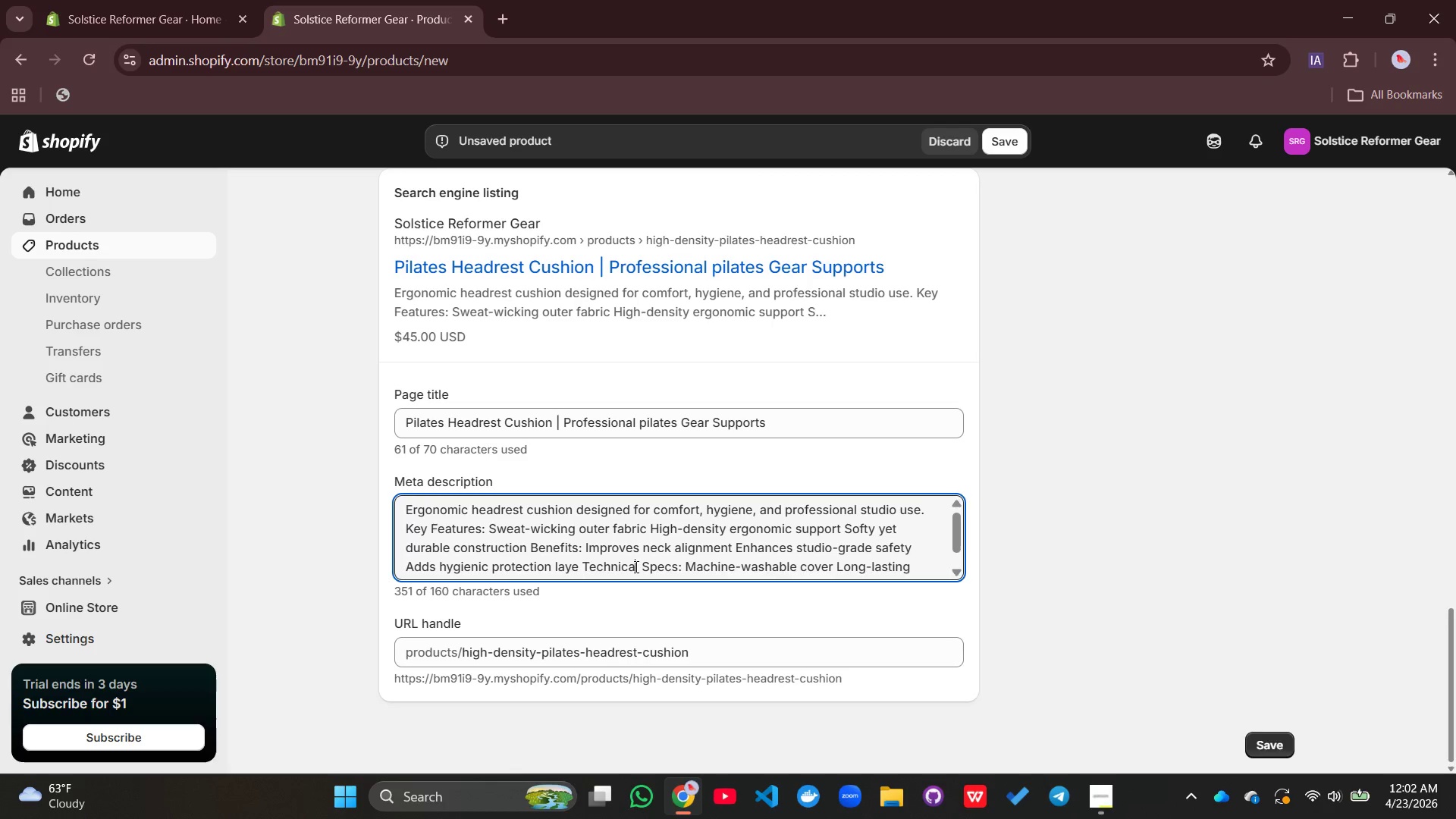 
left_click([635, 566])
 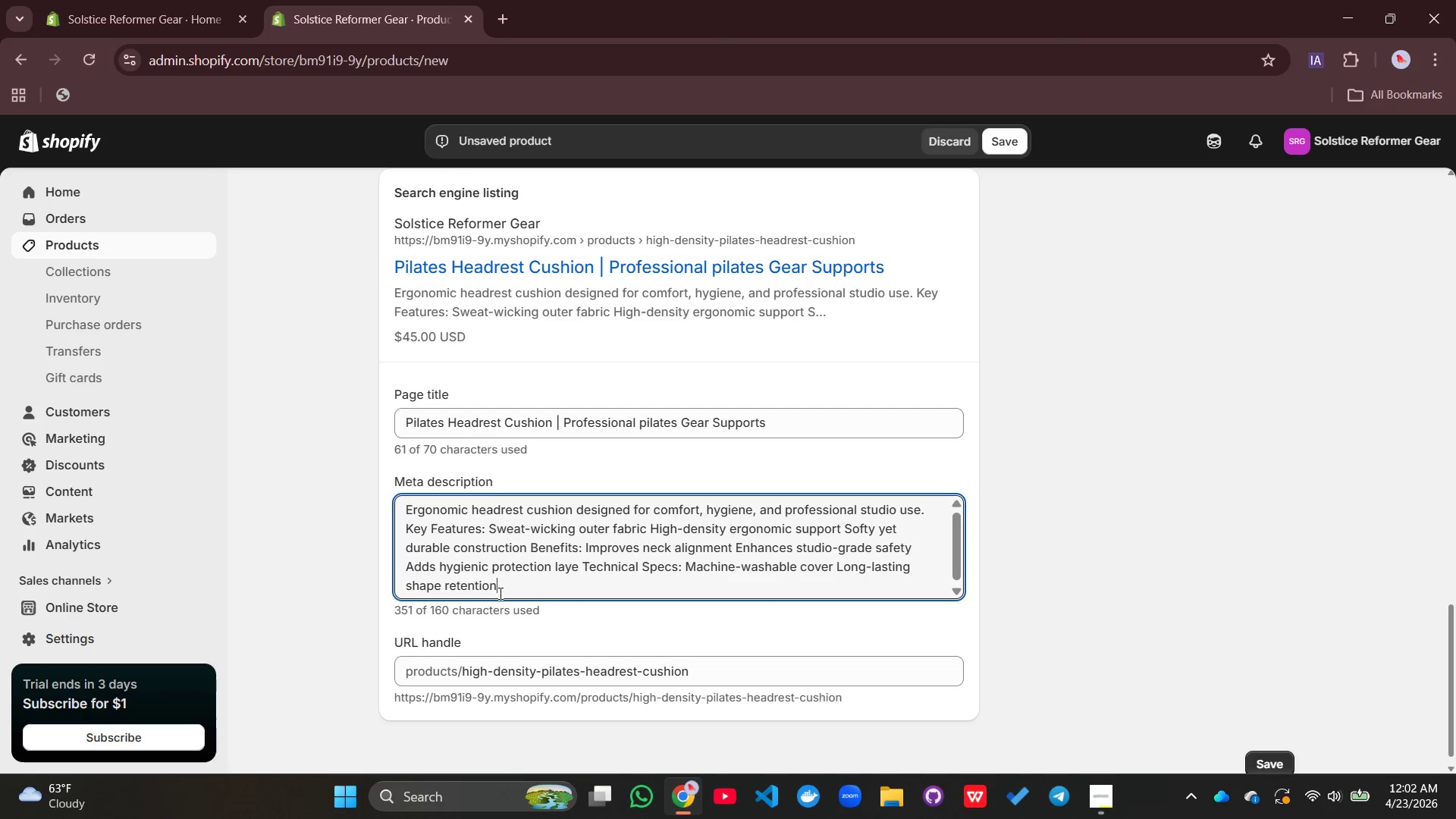 
left_click_drag(start_coordinate=[499, 593], to_coordinate=[388, 554])
 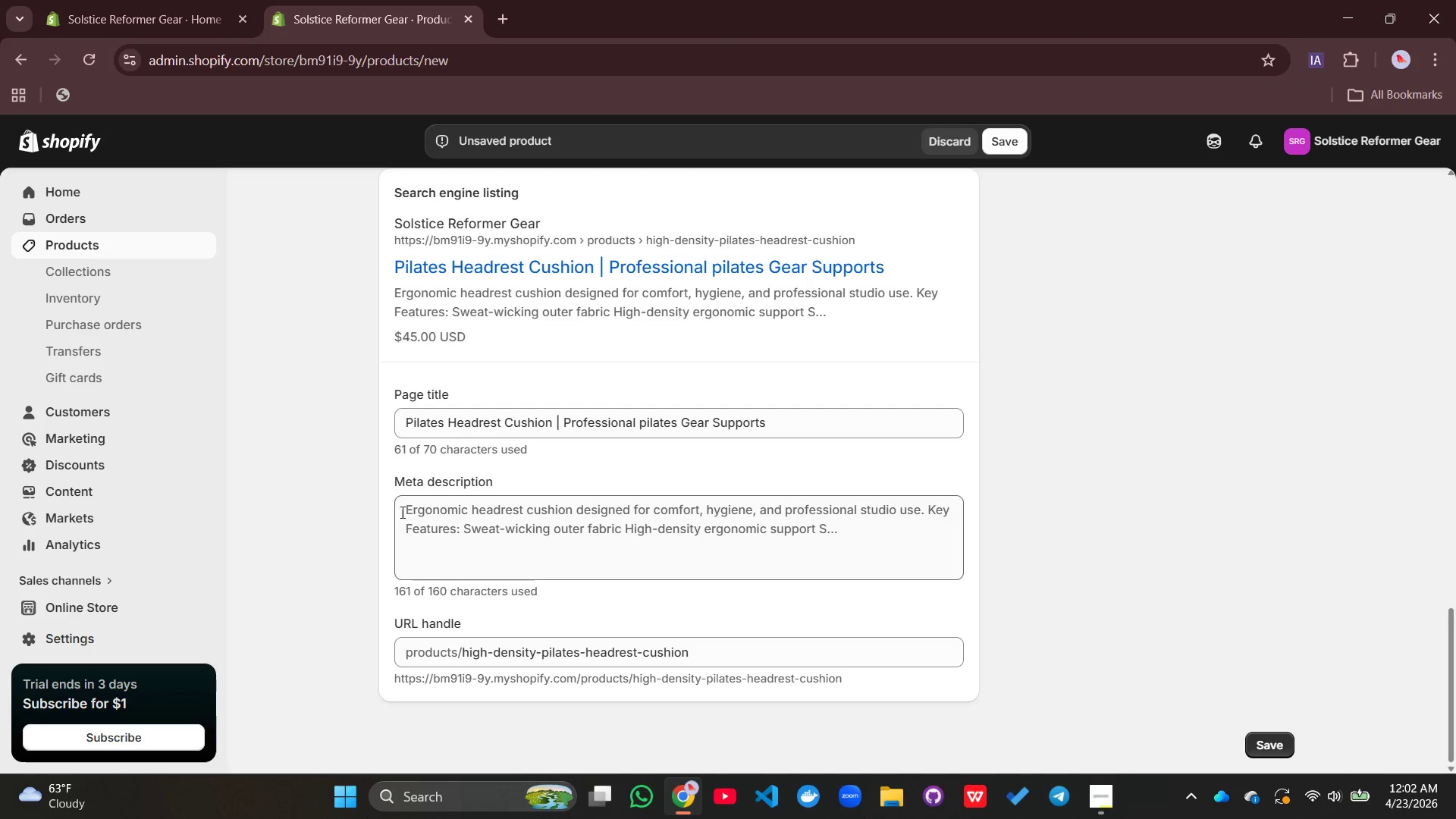 
left_click_drag(start_coordinate=[386, 548], to_coordinate=[389, 522])
 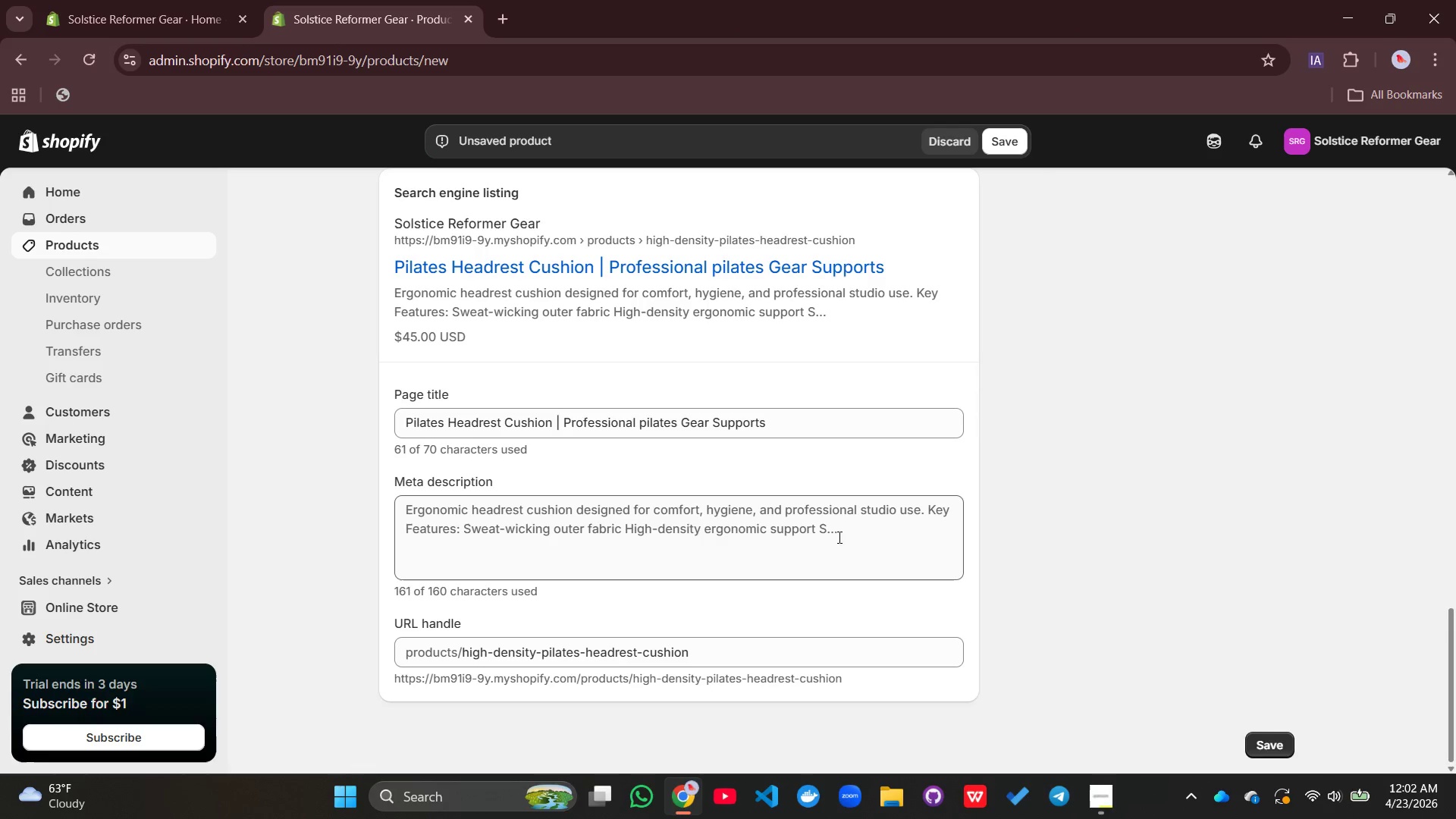 
left_click([826, 544])
 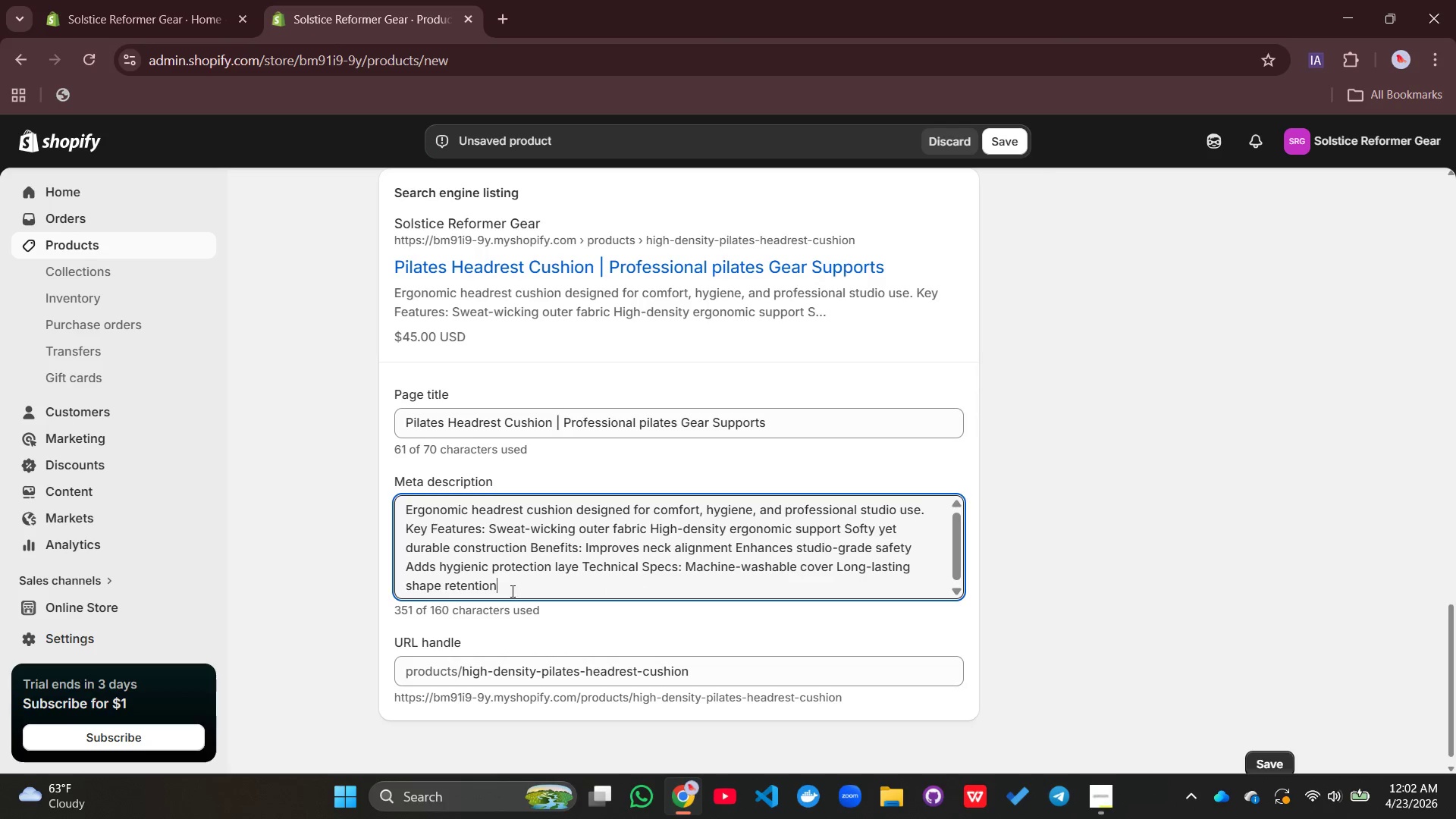 
left_click_drag(start_coordinate=[511, 591], to_coordinate=[425, 551])
 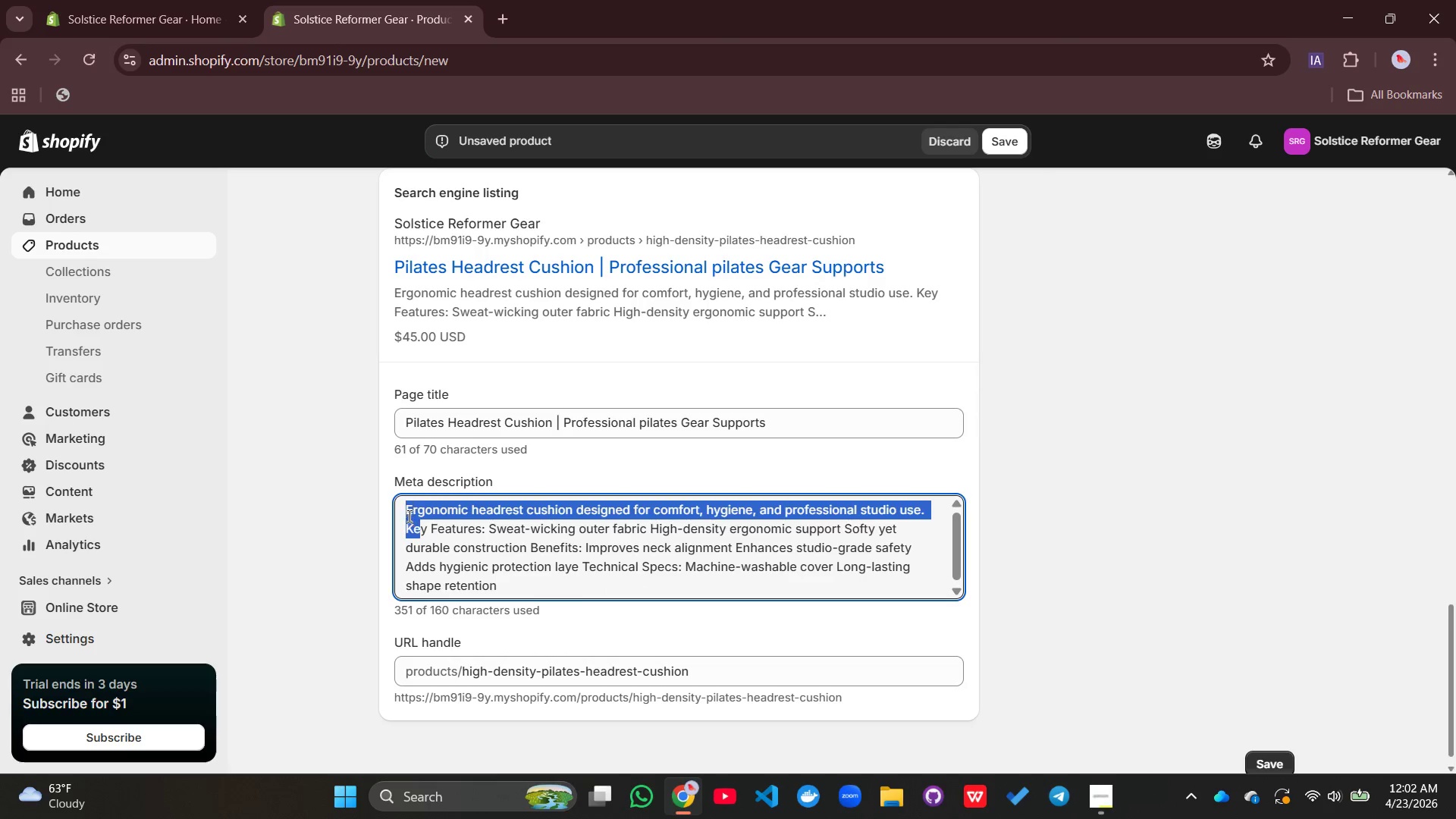 
left_click_drag(start_coordinate=[418, 538], to_coordinate=[403, 512])
 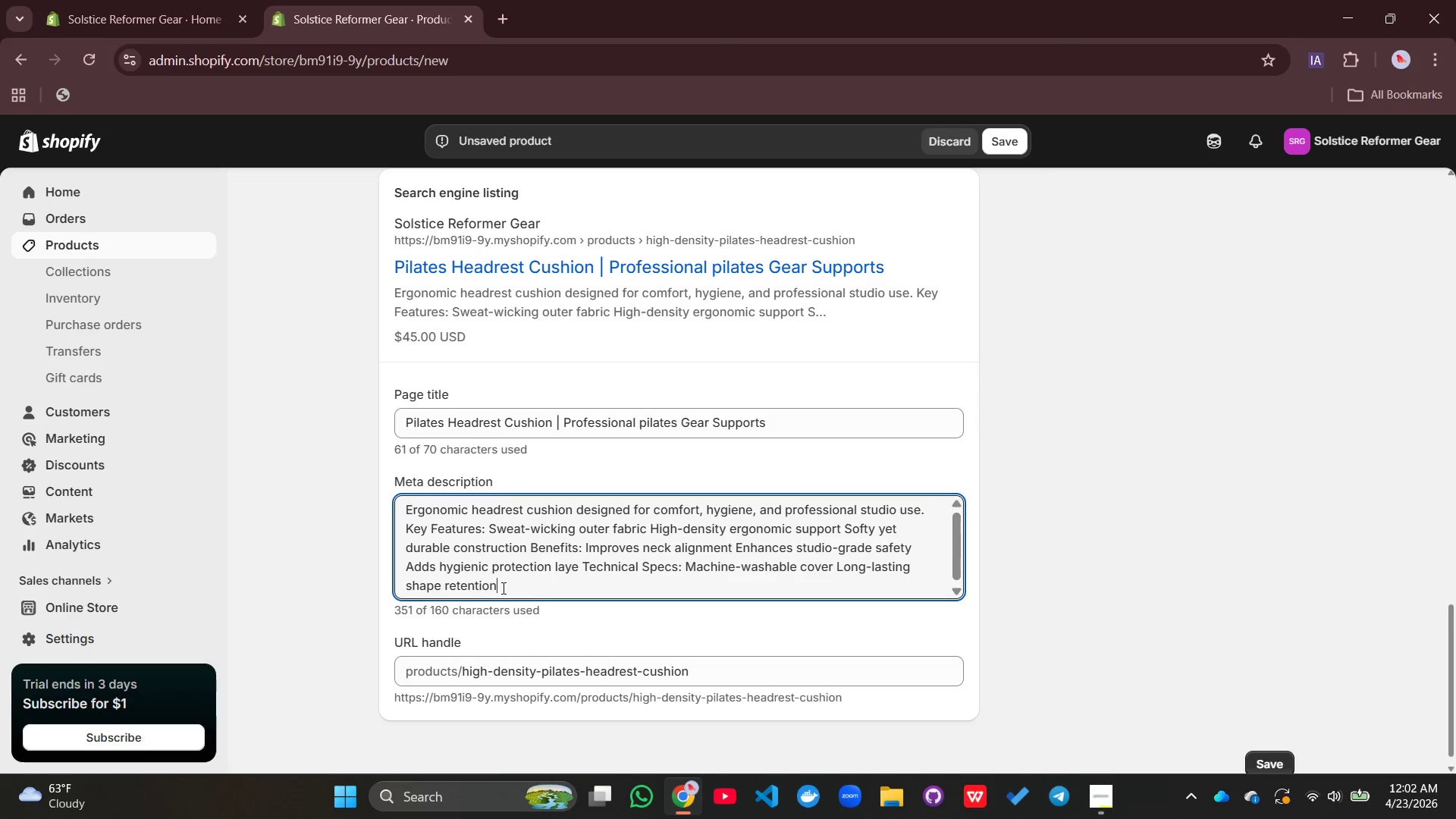 
left_click_drag(start_coordinate=[504, 587], to_coordinate=[428, 527])
 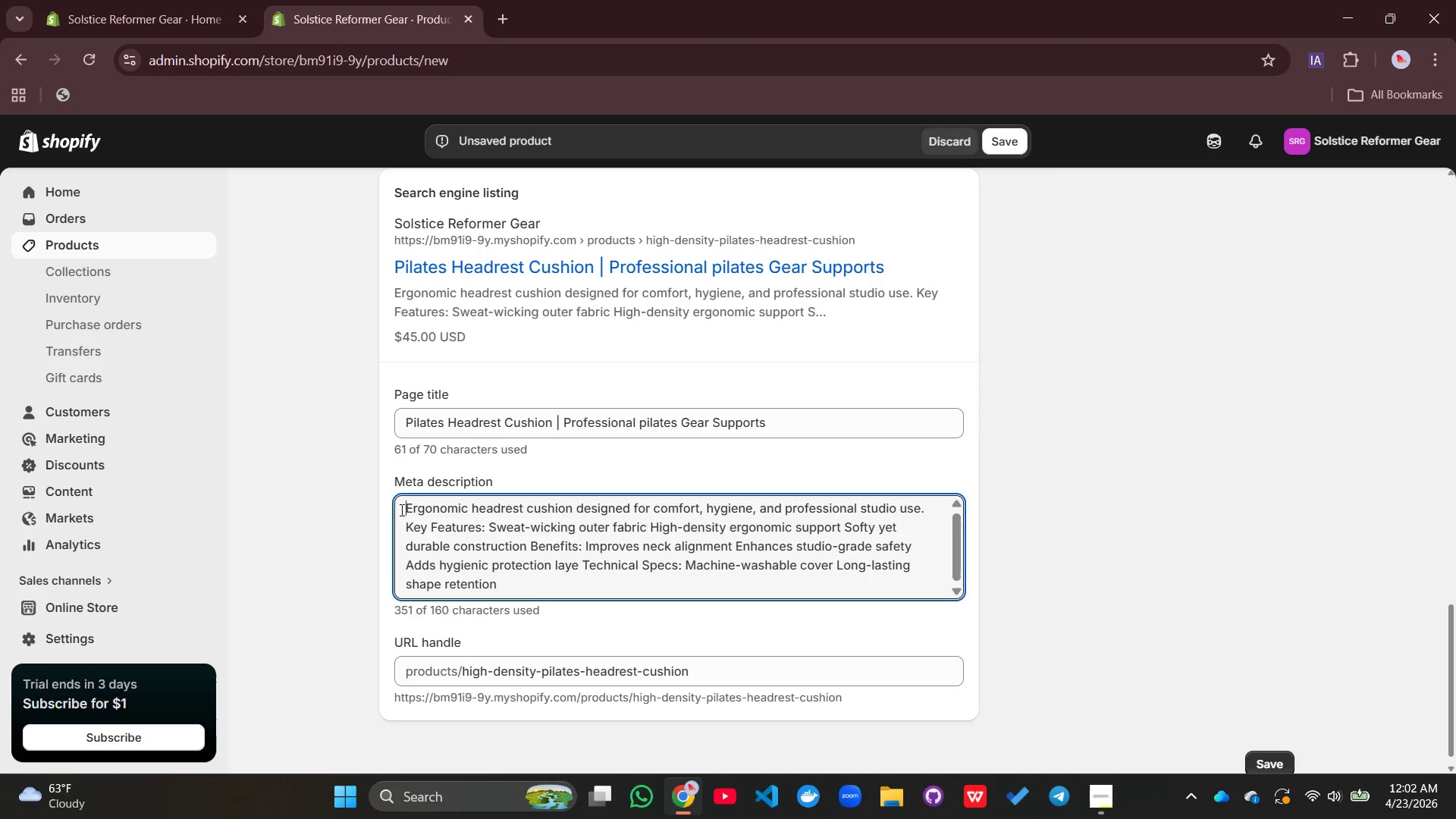 
left_click([400, 510])
 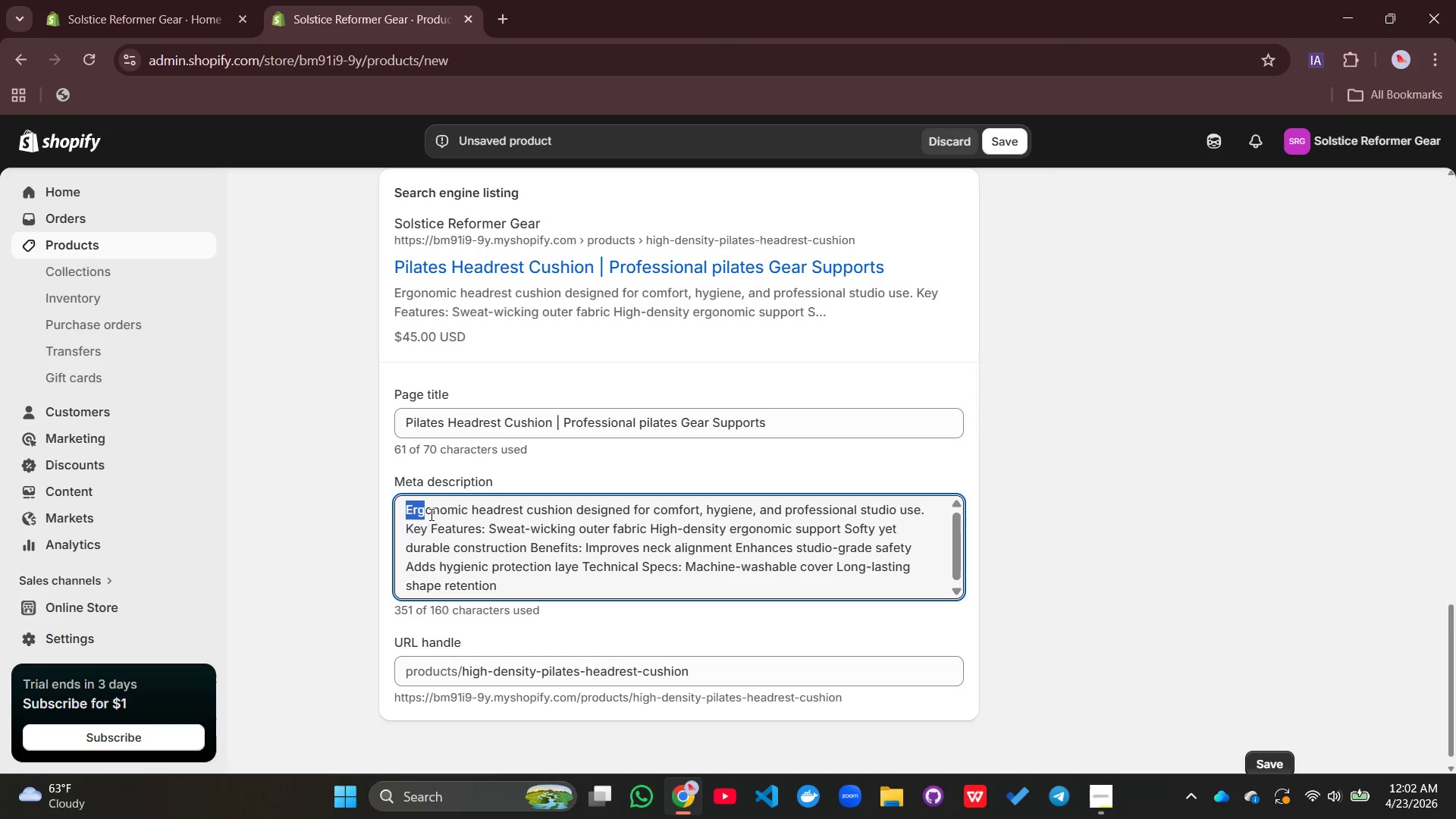 
left_click_drag(start_coordinate=[402, 510], to_coordinate=[439, 522])
 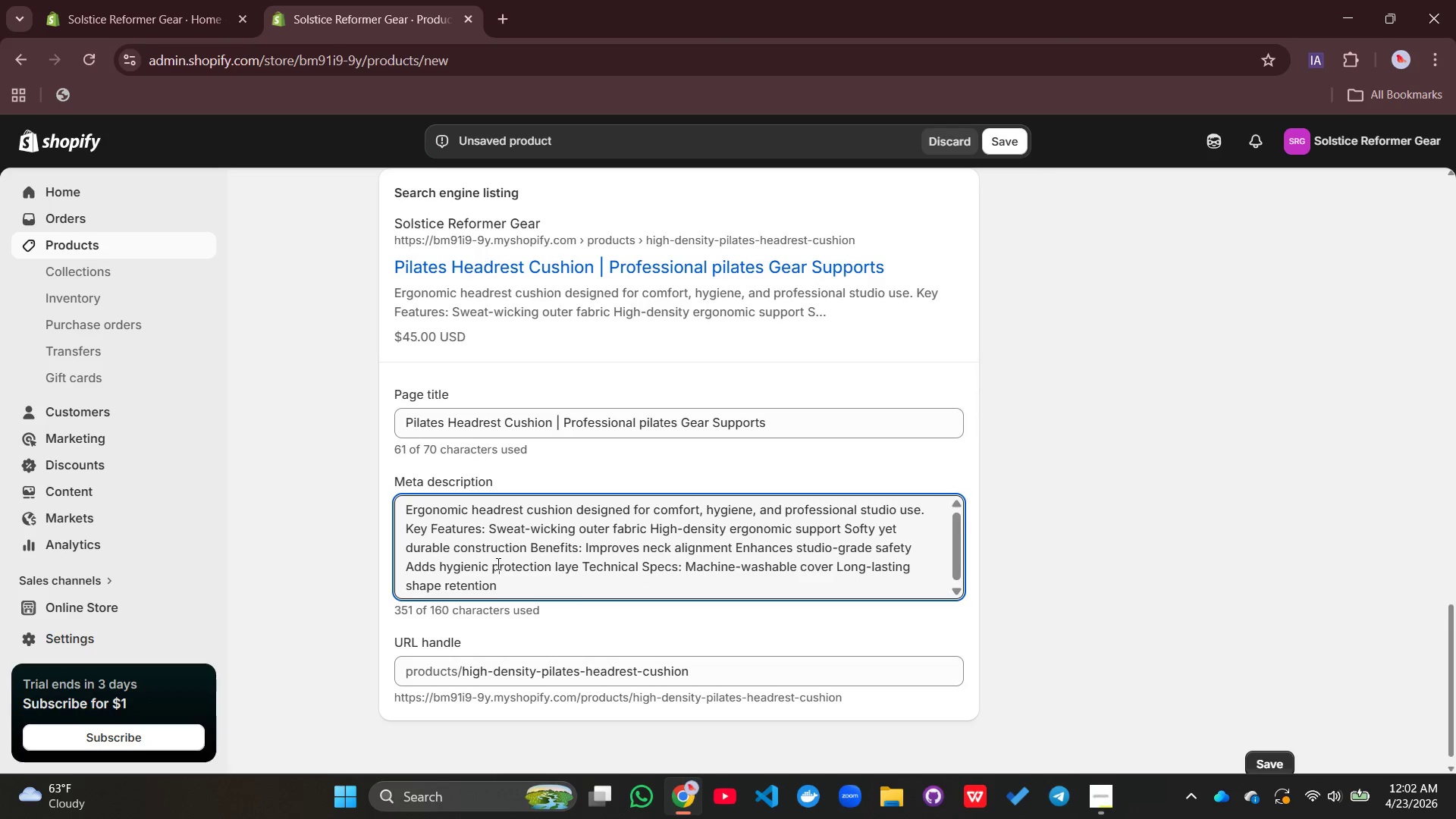 
left_click_drag(start_coordinate=[461, 535], to_coordinate=[485, 554])
 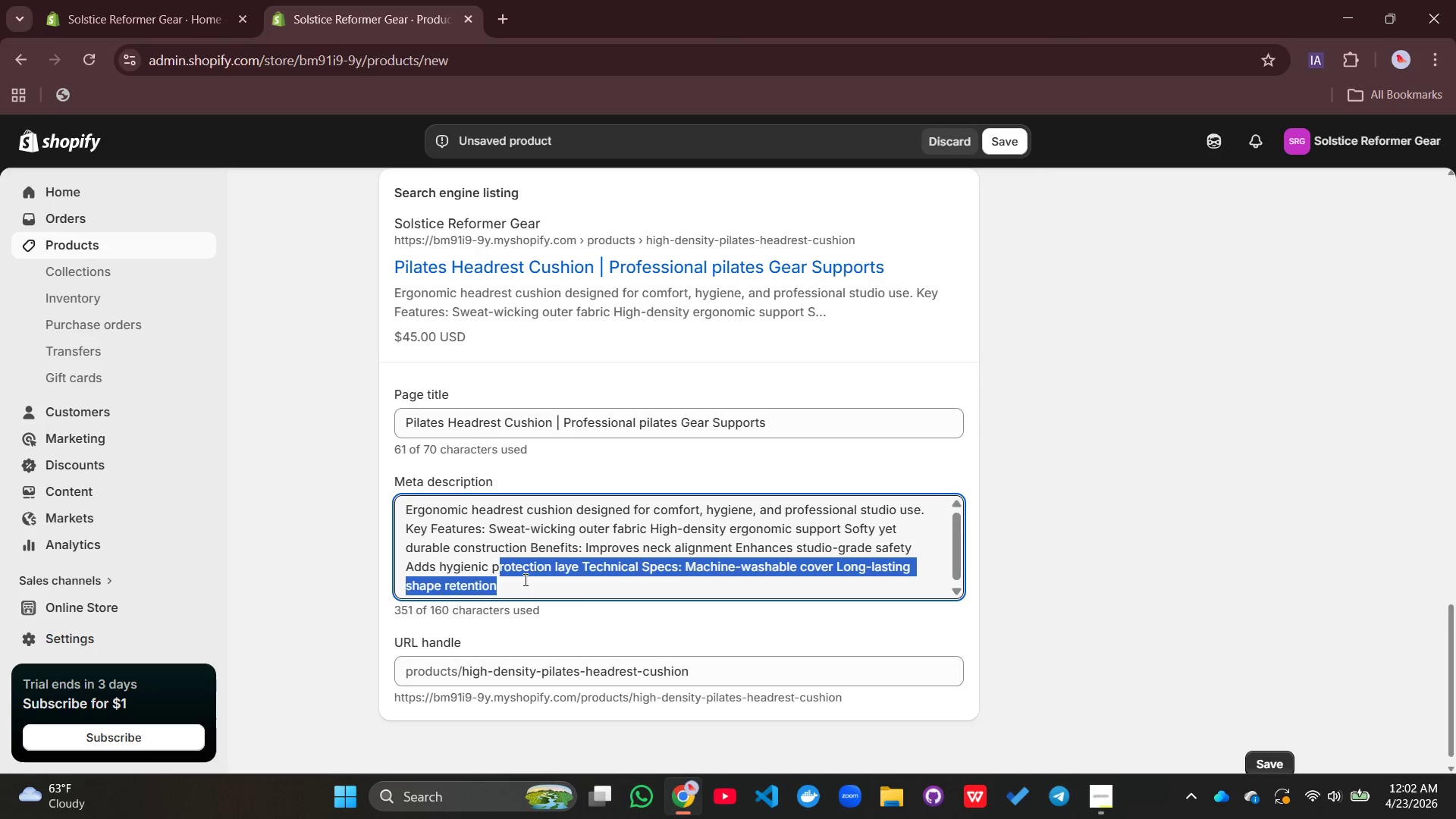 
left_click_drag(start_coordinate=[489, 558], to_coordinate=[497, 563])
 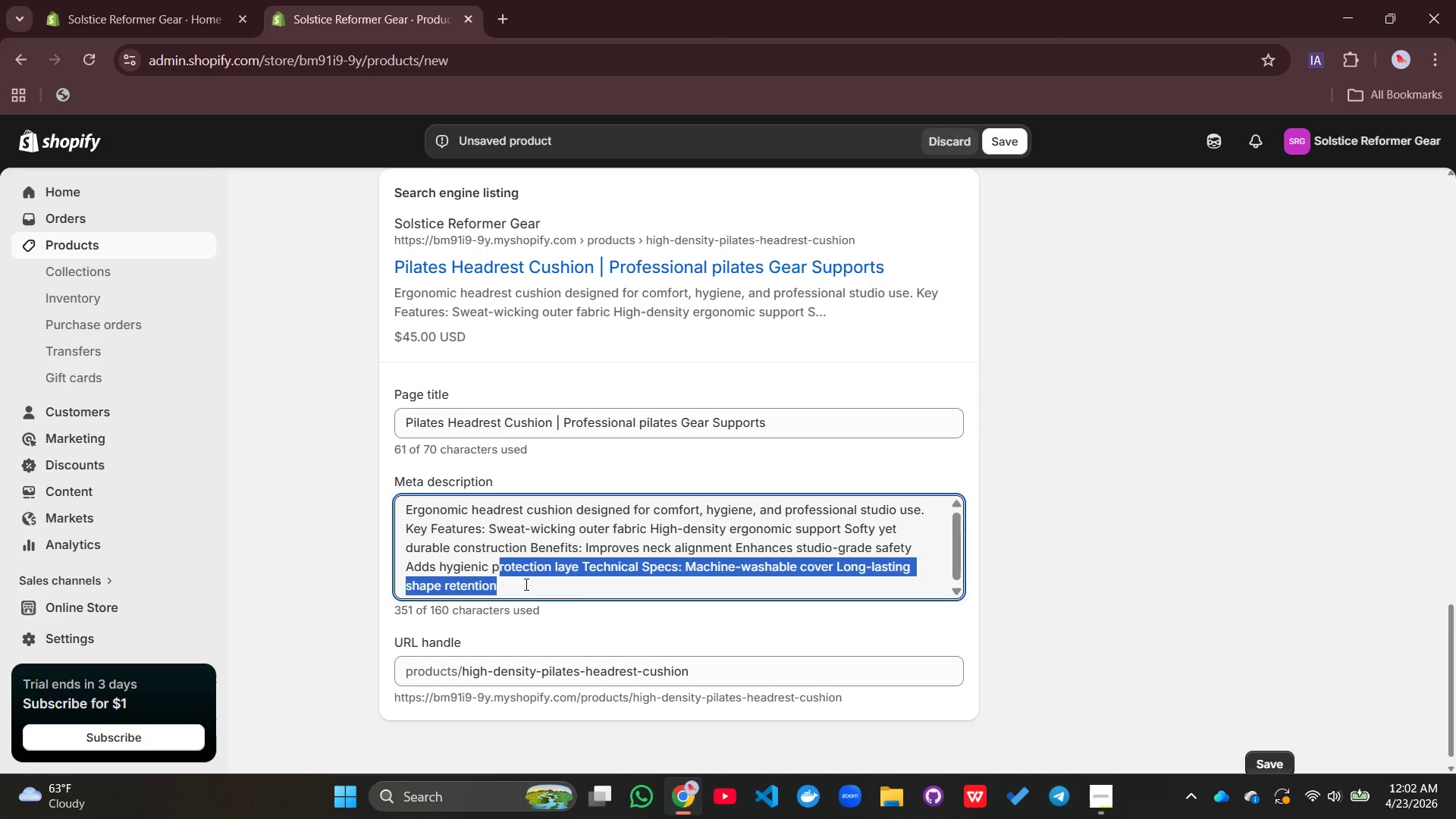 
left_click_drag(start_coordinate=[498, 566], to_coordinate=[524, 580])
 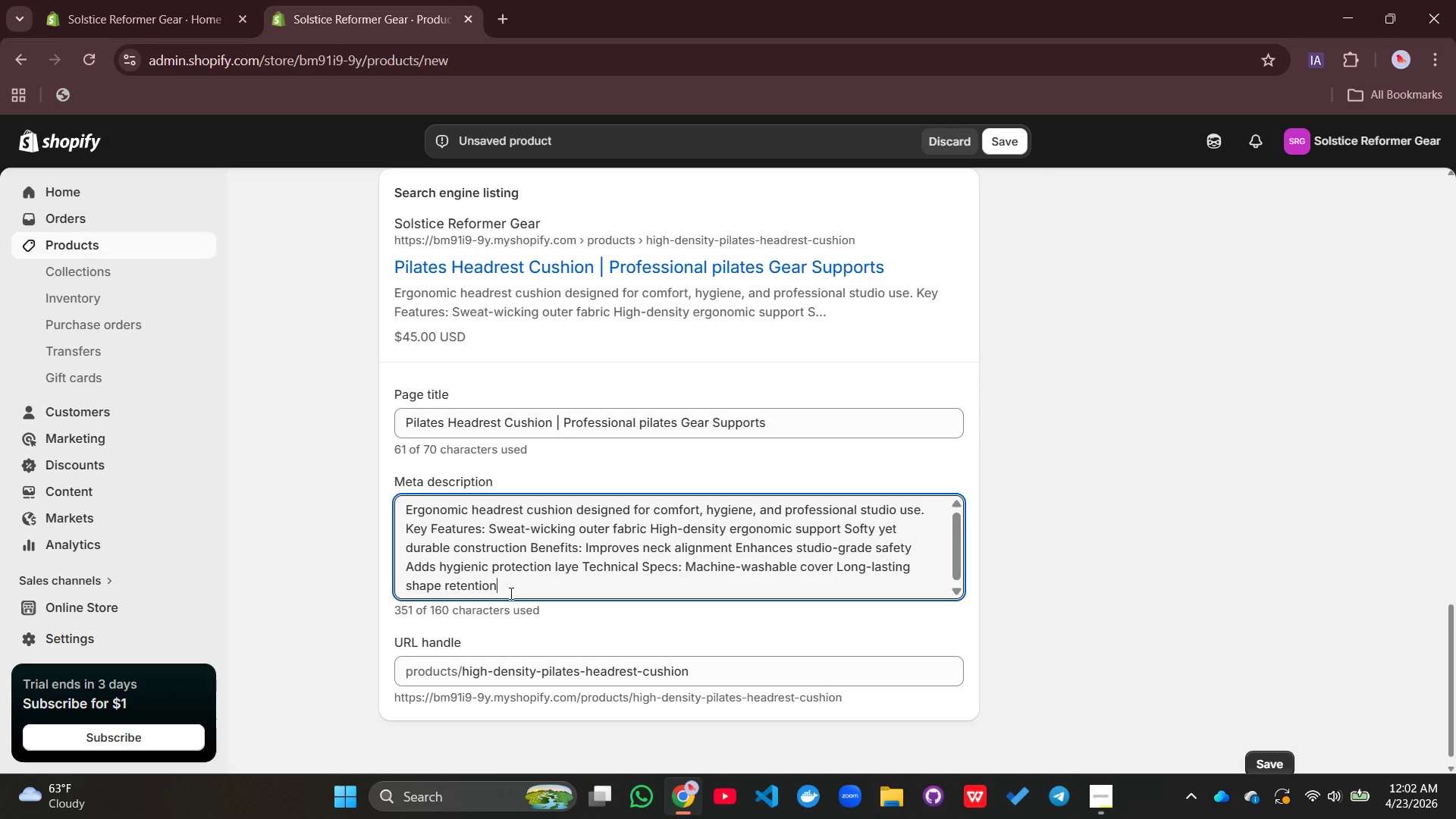 
left_click([525, 589])
 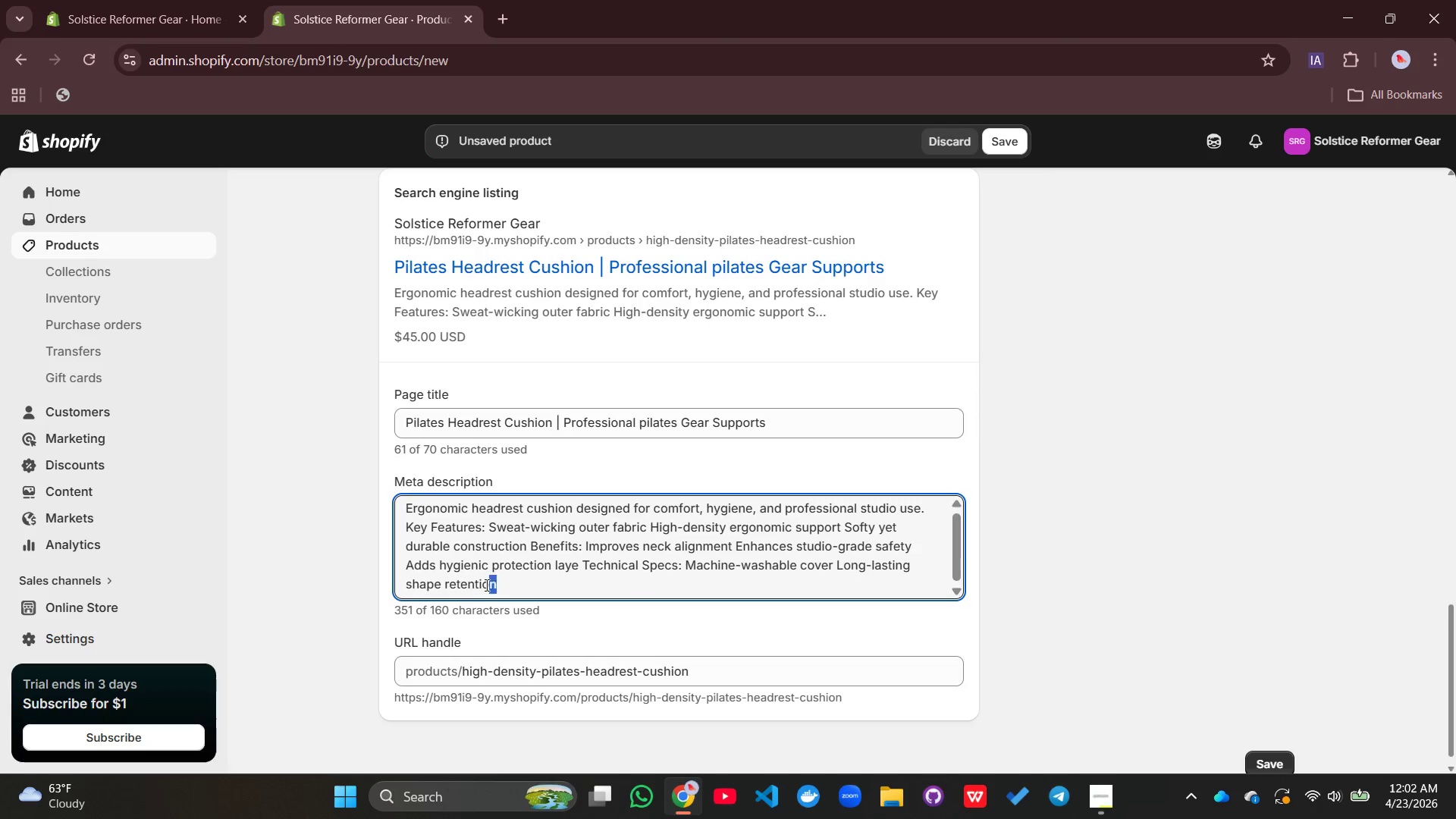 
left_click_drag(start_coordinate=[504, 593], to_coordinate=[403, 510])
 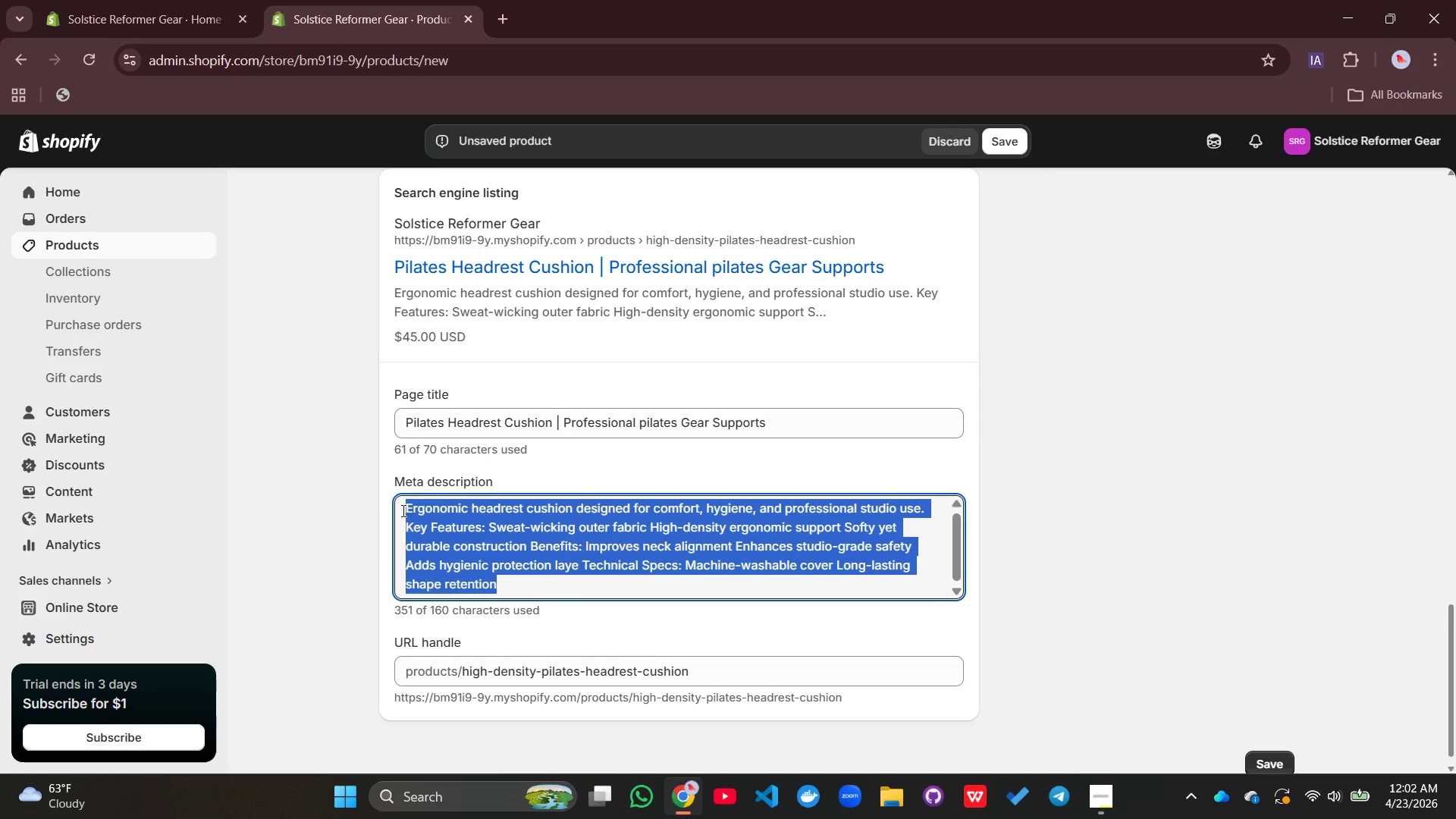 
type(Support and hygienc)
key(Backspace)
type(e with this pilates headrest cushion featiring)
key(Backspace)
key(Backspace)
key(Backspace)
key(Backspace)
key(Backspace)
key(Backspace)
type(turing sweat-wic)
 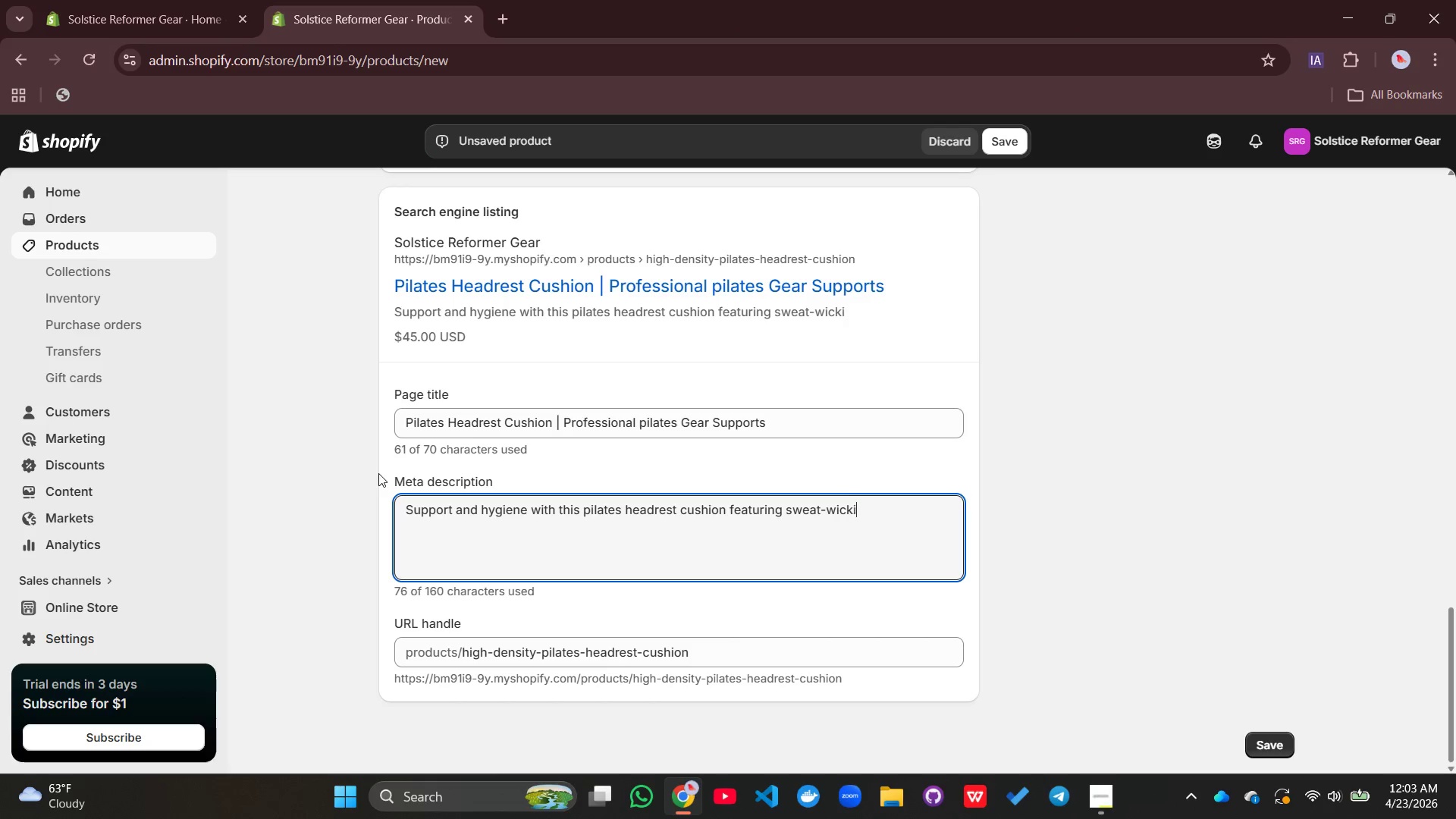 
type(king fabric and durable professio)
 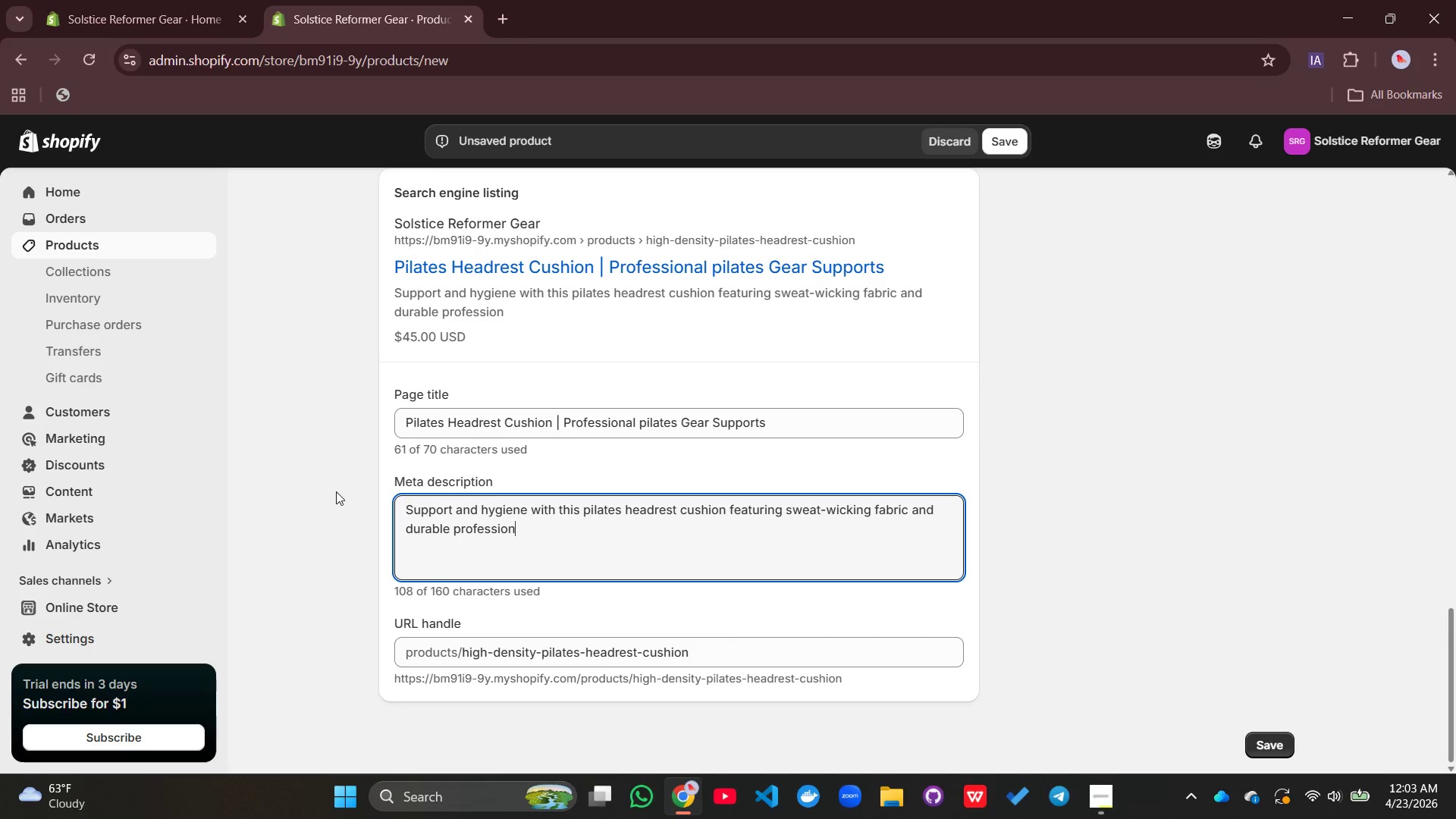 
type(nal pi)
 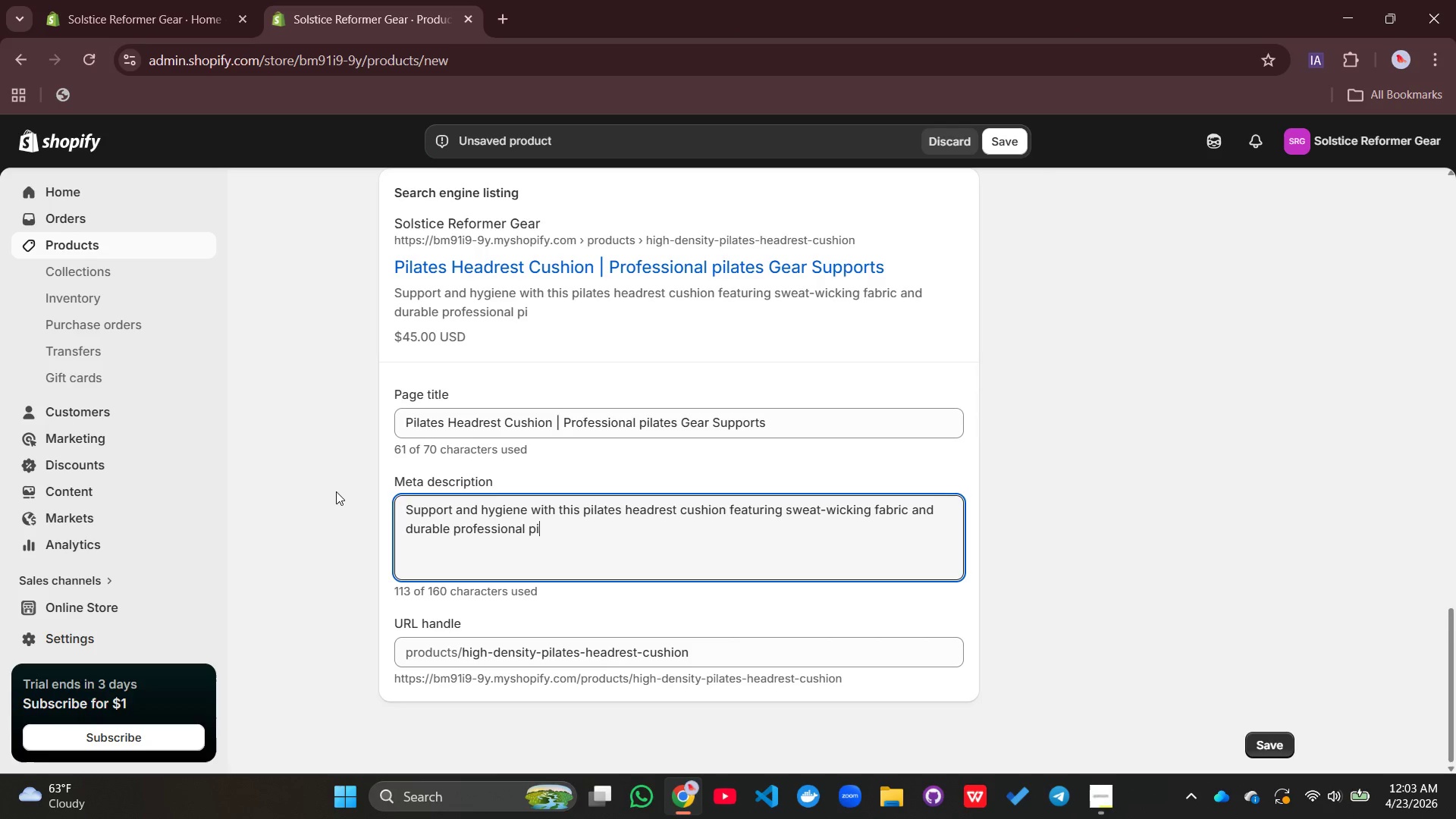 
wait(10.34)
 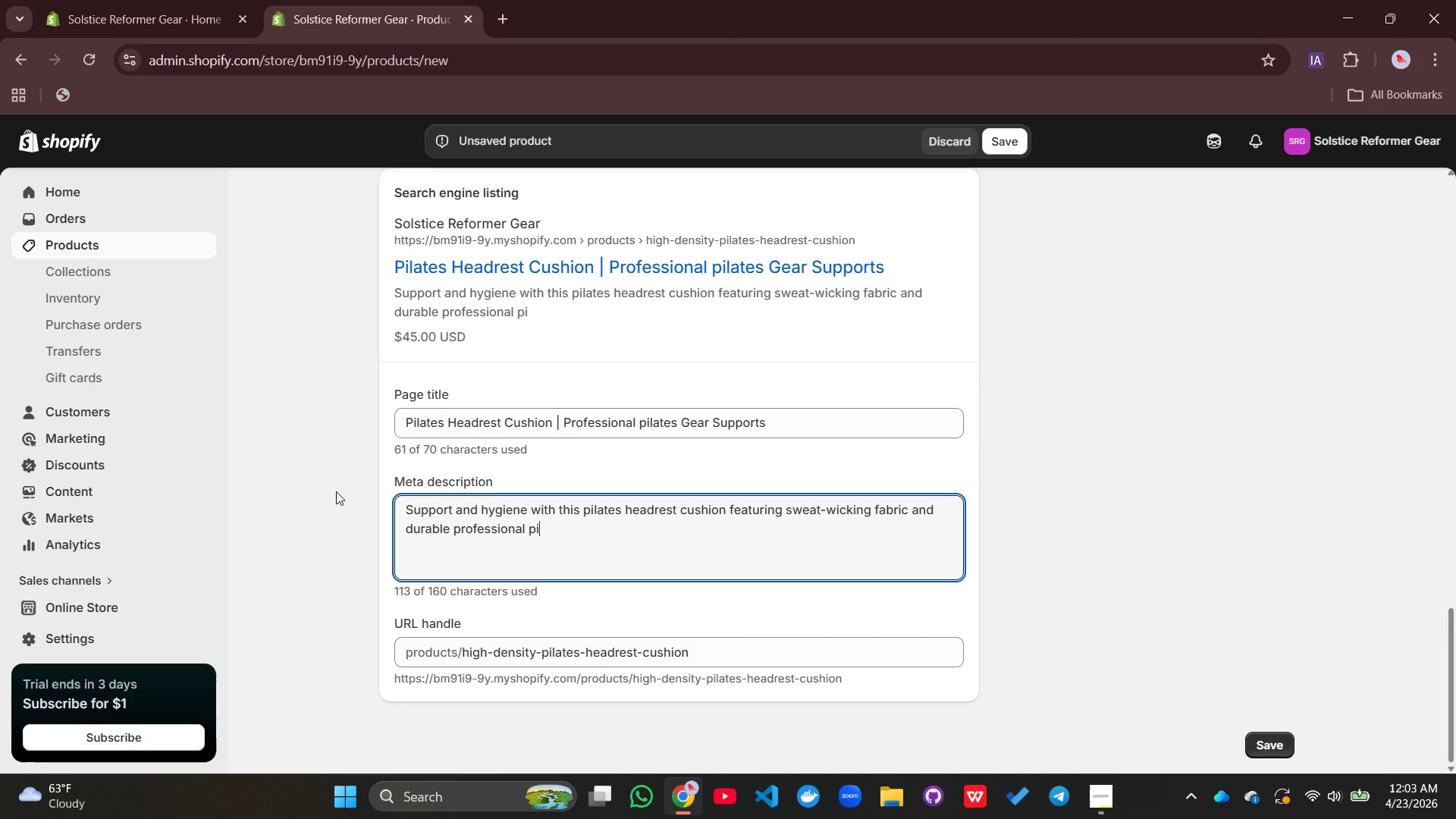 
type(lates gear design.)
 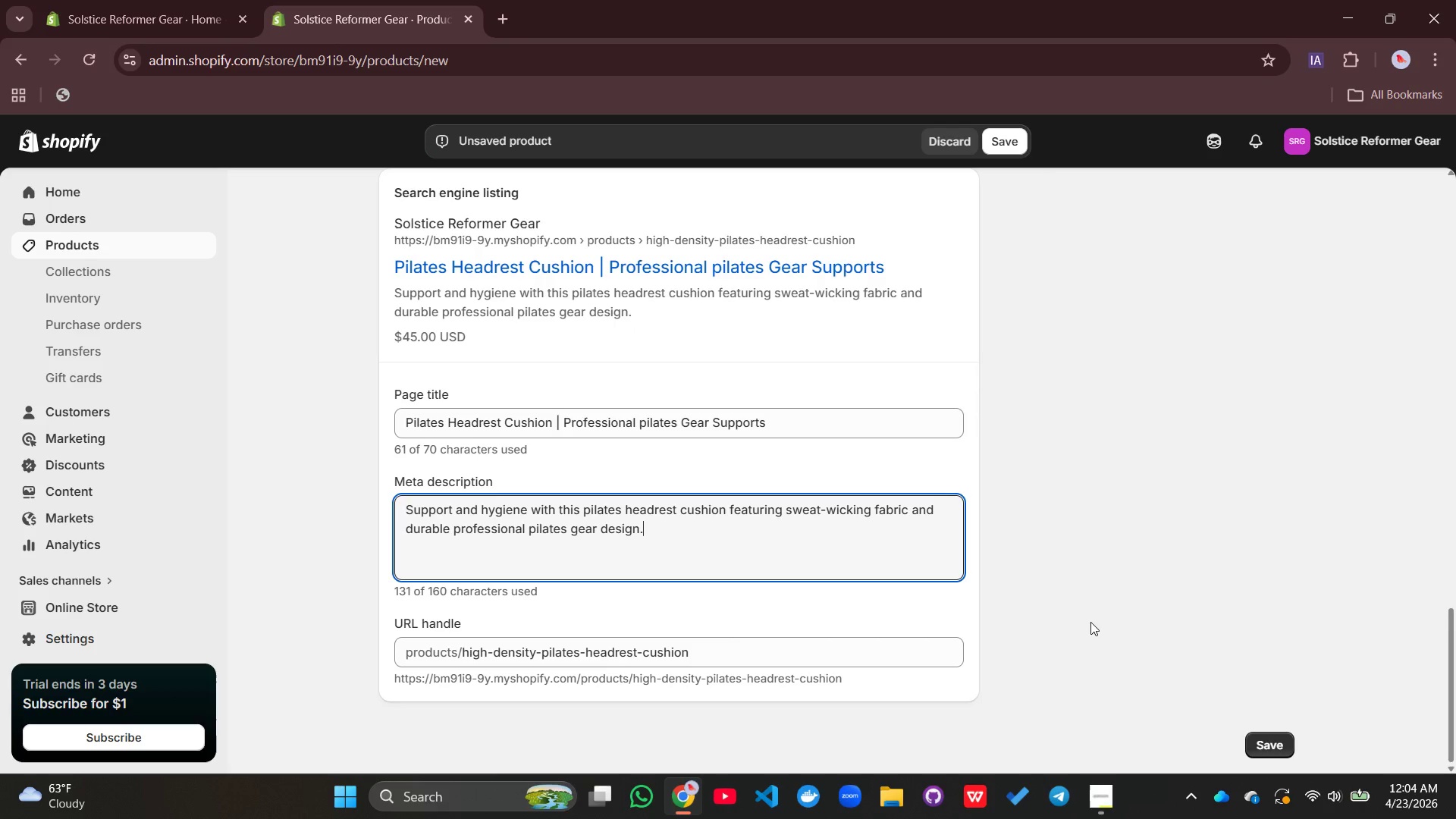 
wait(21.67)
 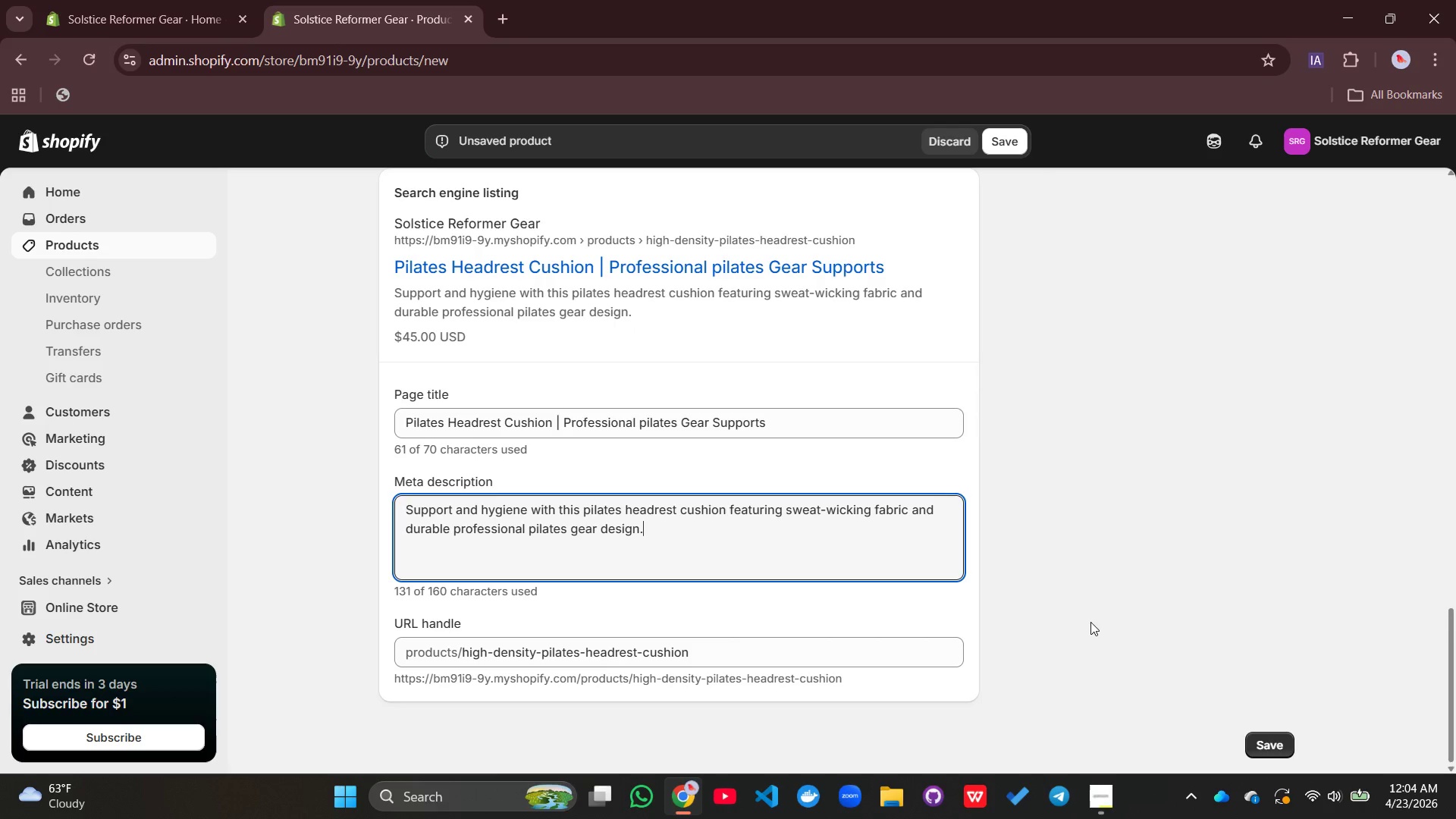 
mouse_move([1235, 275])
 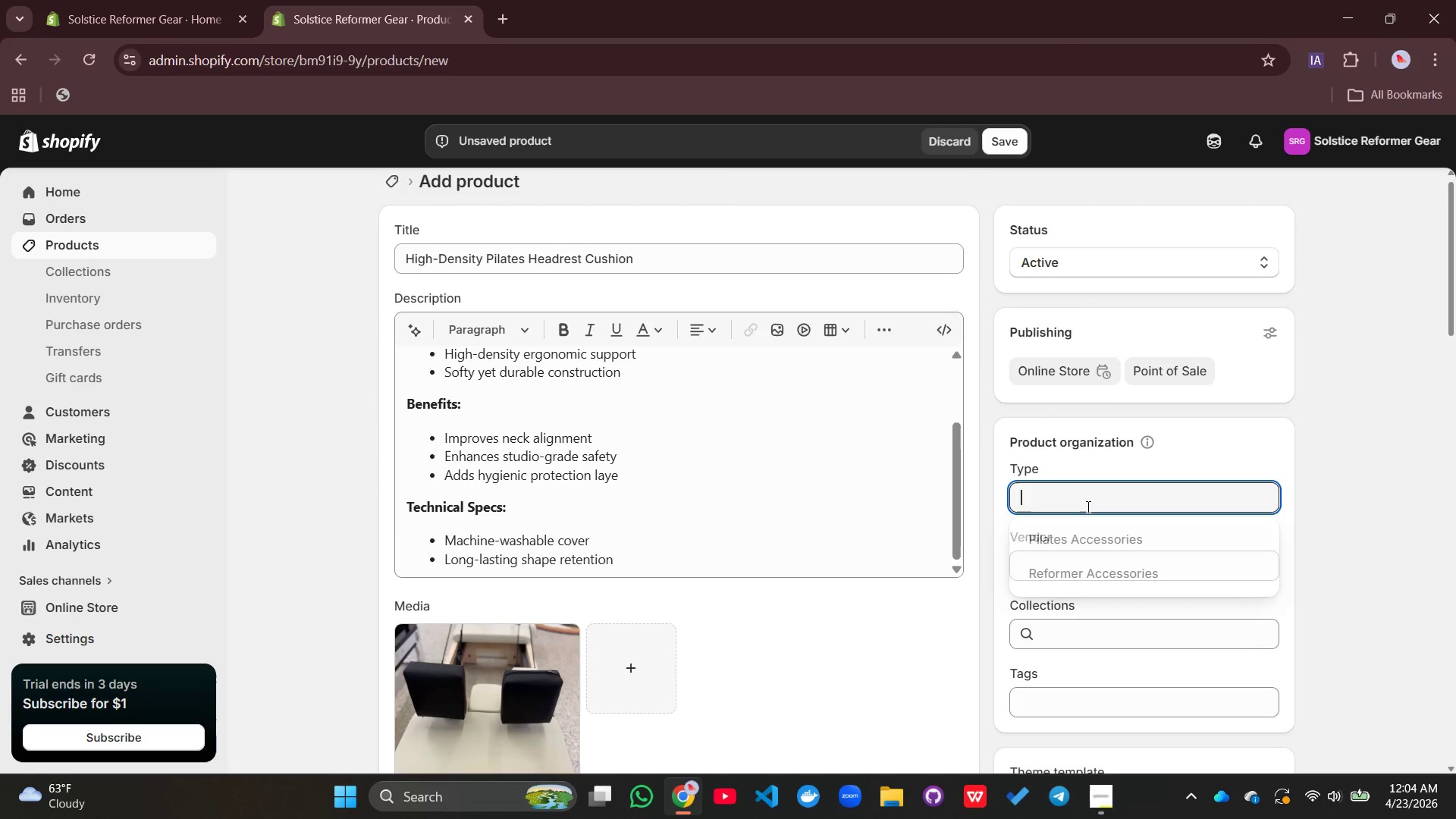 
left_click([1087, 507])
 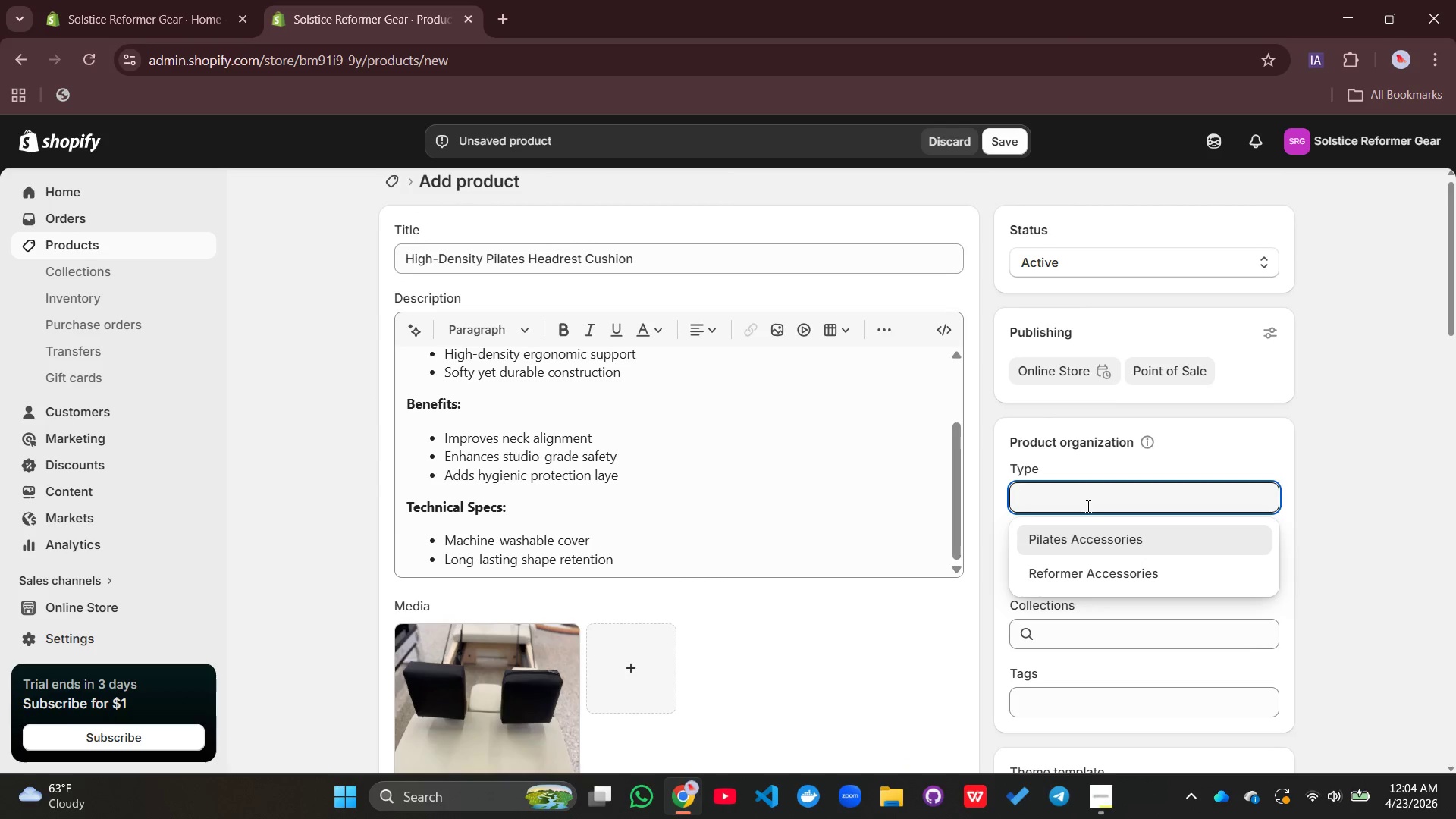 
wait(6.33)
 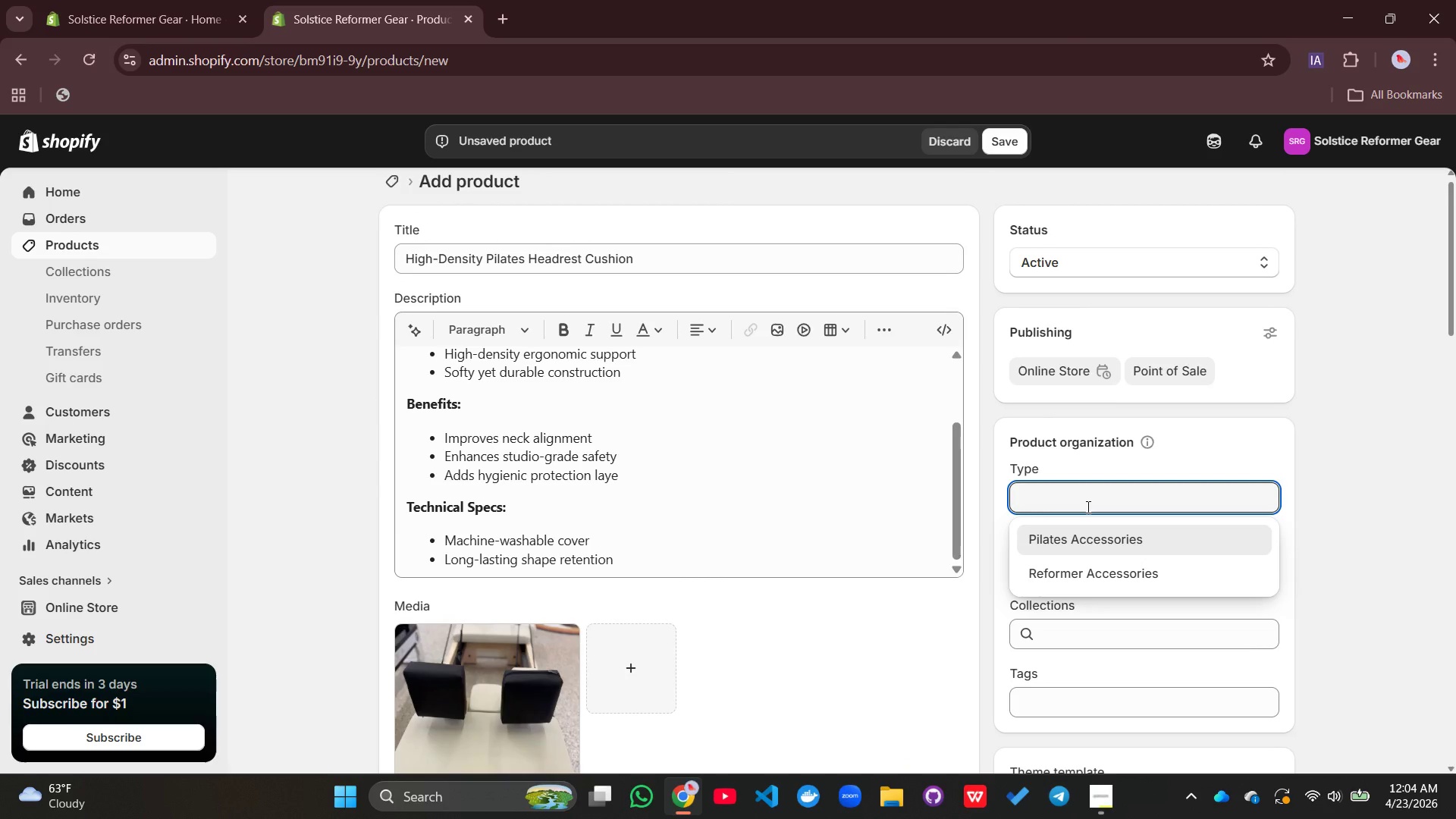 
type(Pilates Support)
 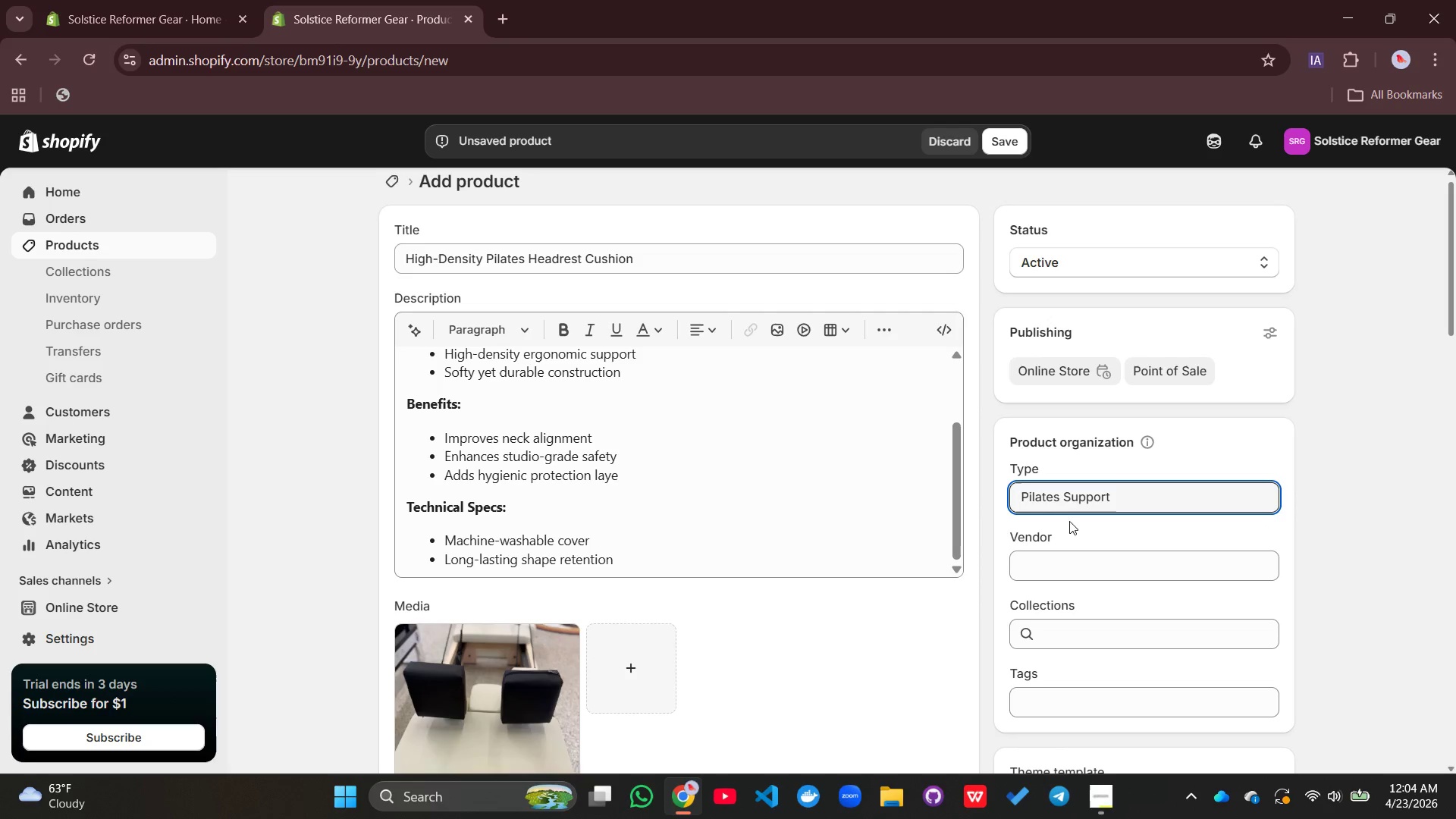 
left_click([1062, 555])
 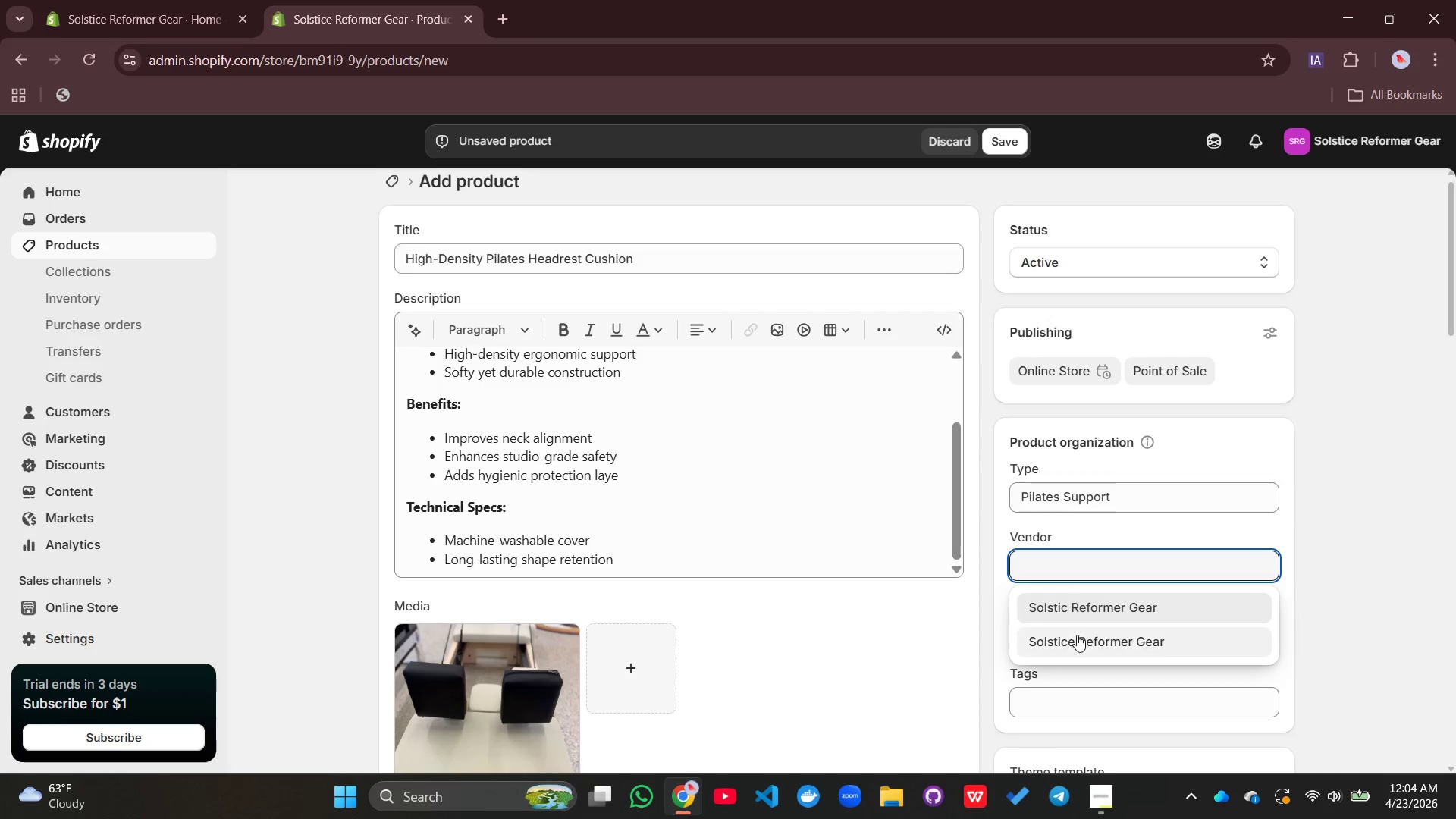 
left_click([1077, 635])
 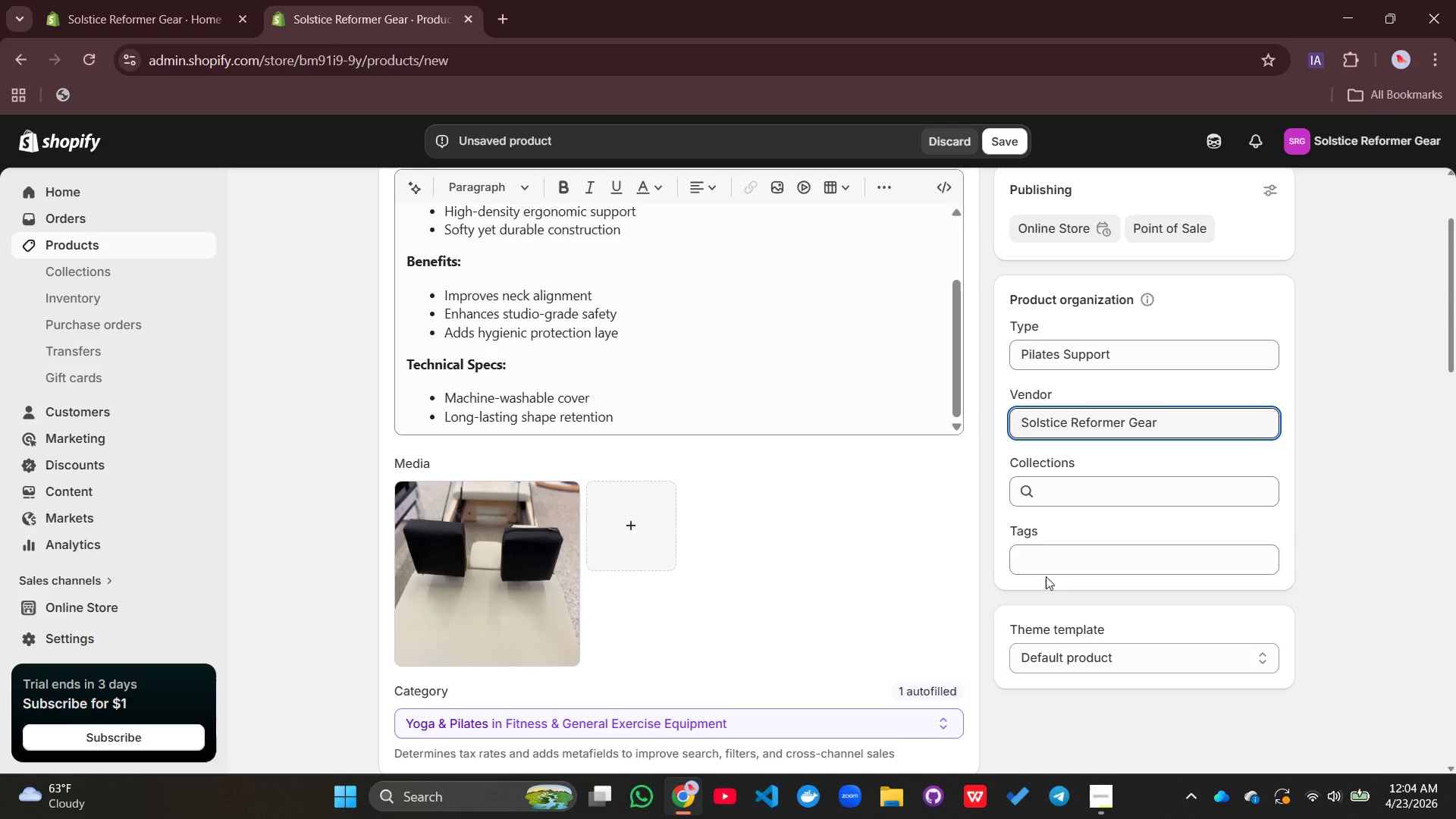 
left_click([1026, 494])
 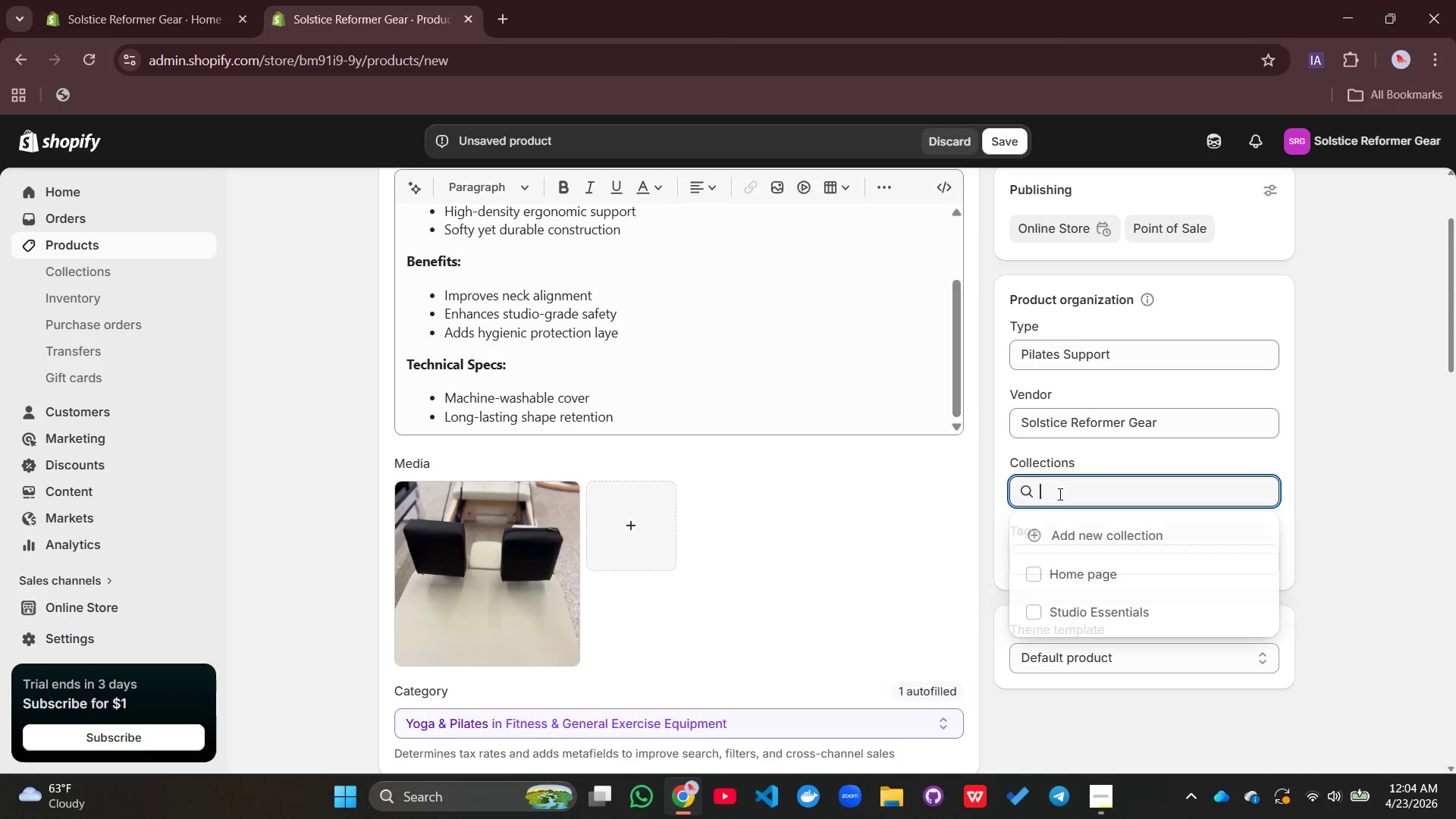 
left_click([1059, 494])
 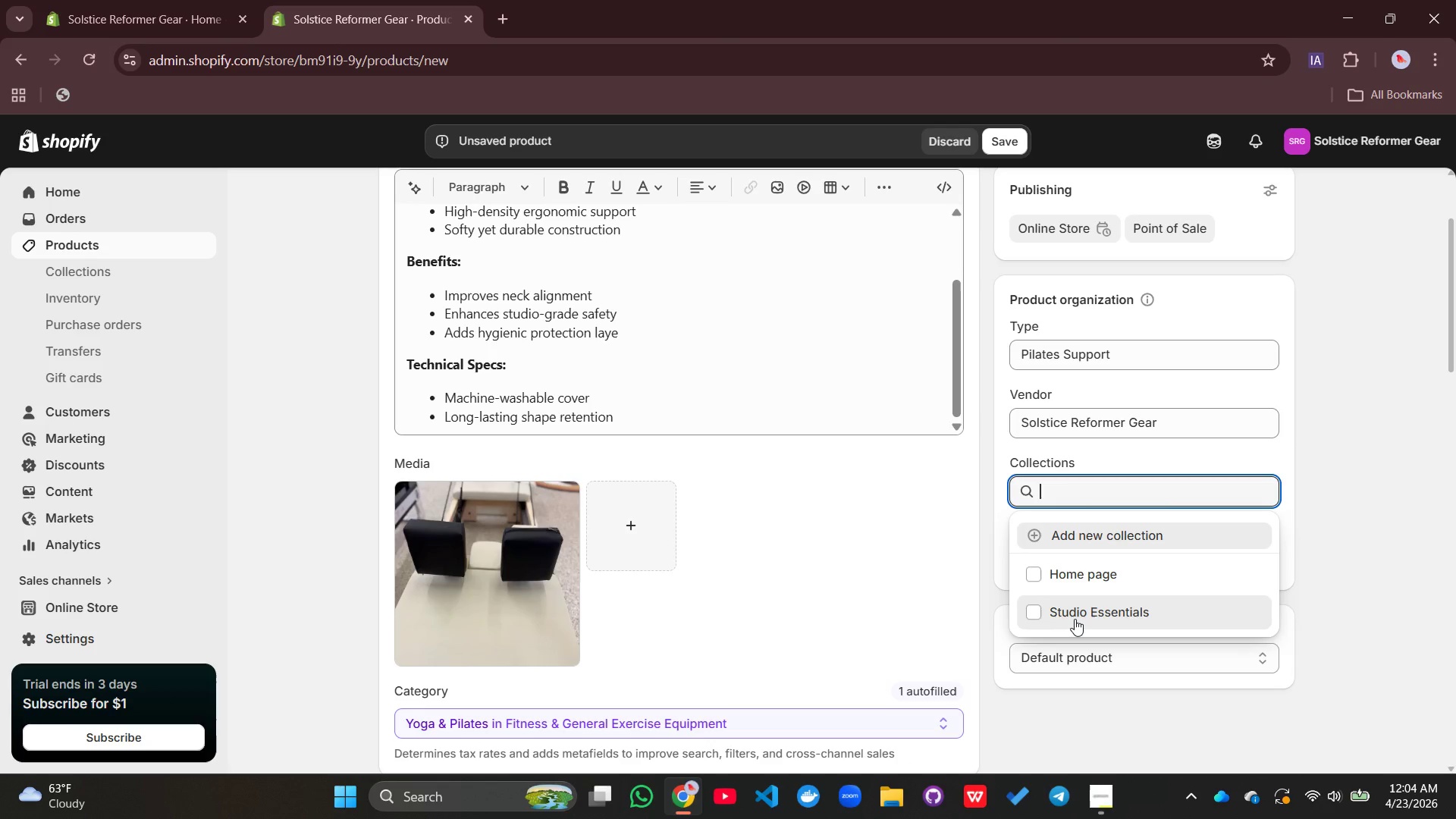 
left_click([1075, 619])
 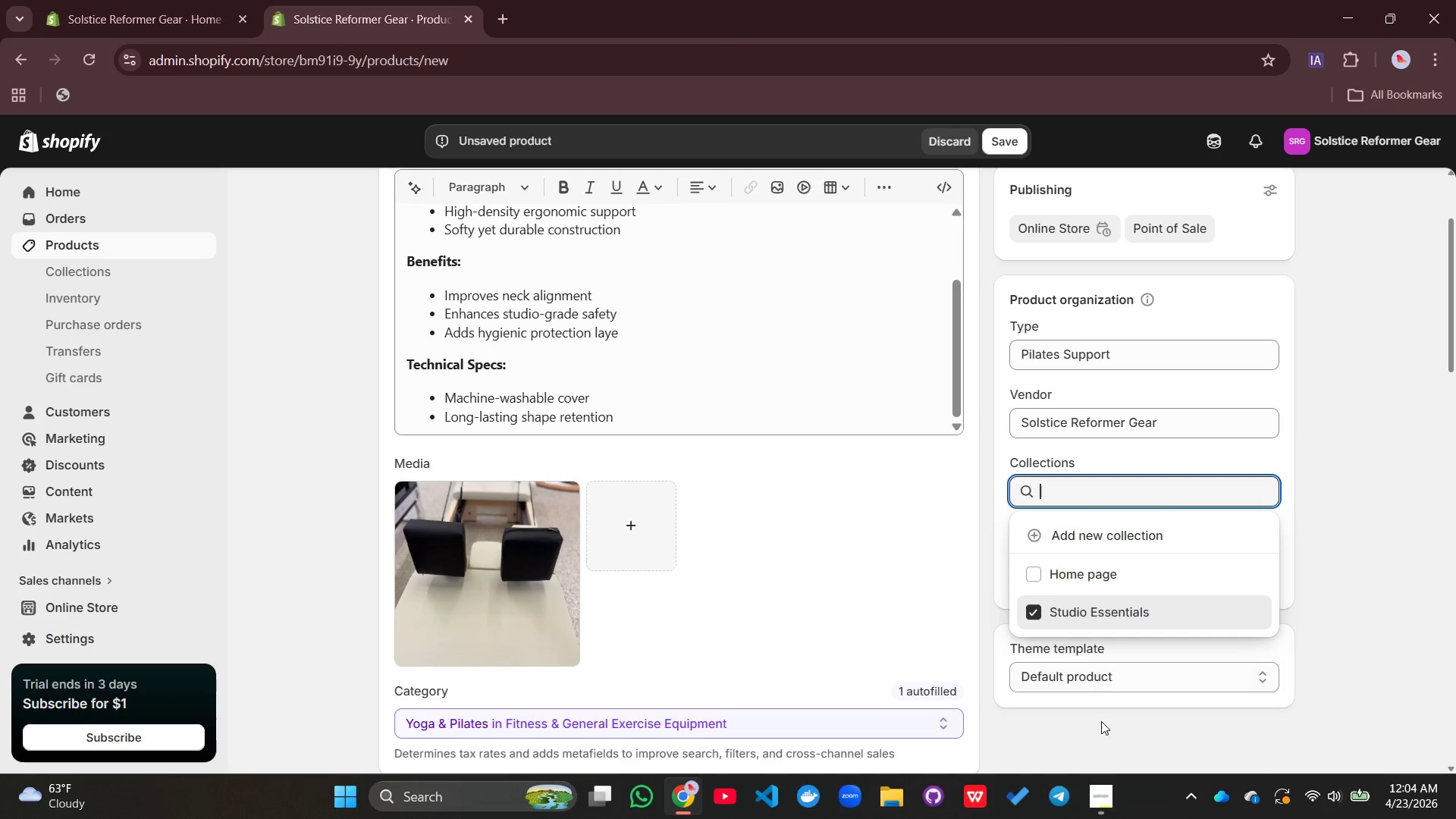 
left_click([1104, 729])
 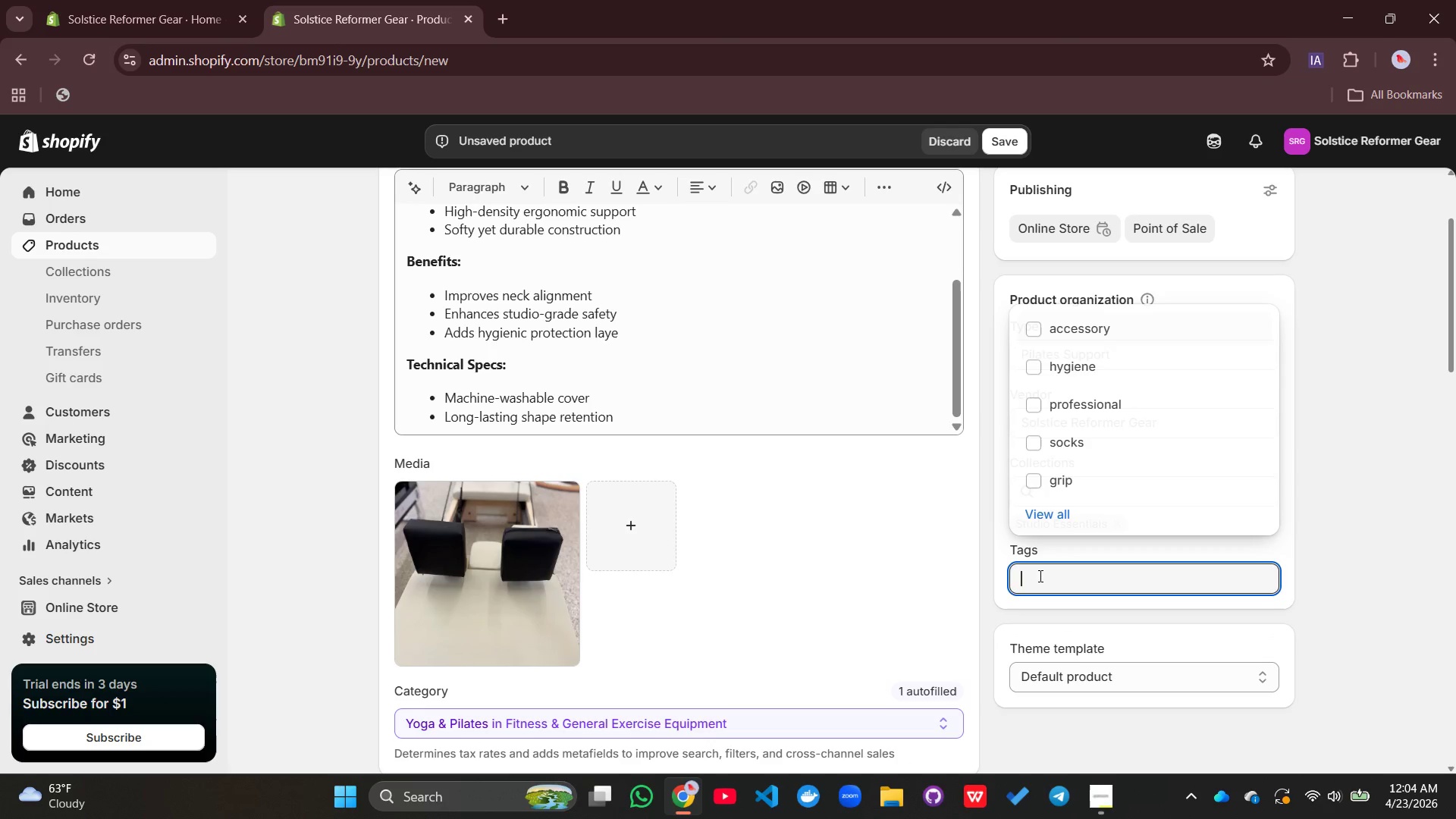 
left_click([1039, 576])
 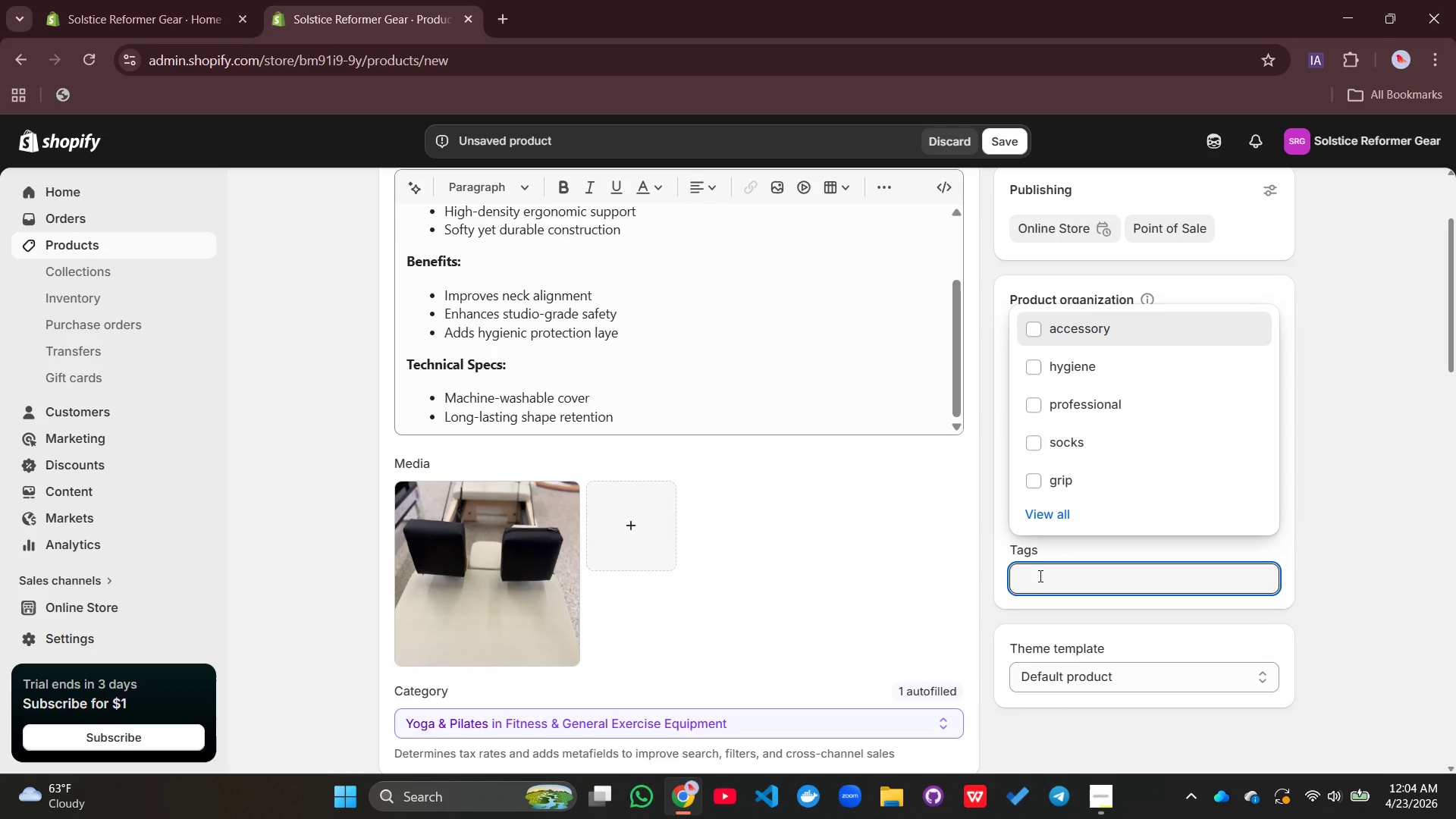 
type(hygiene)
 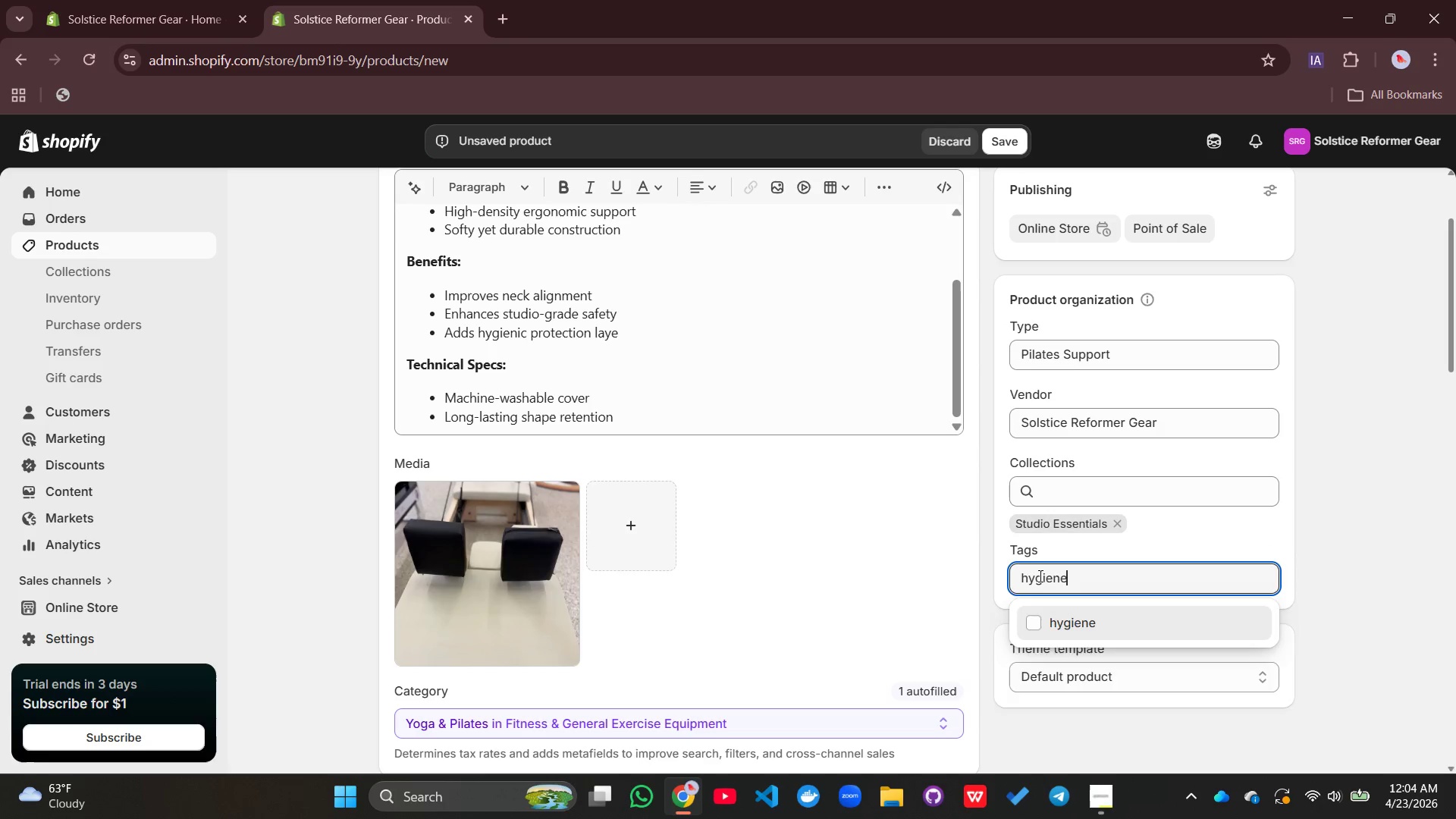 
key(Enter)
 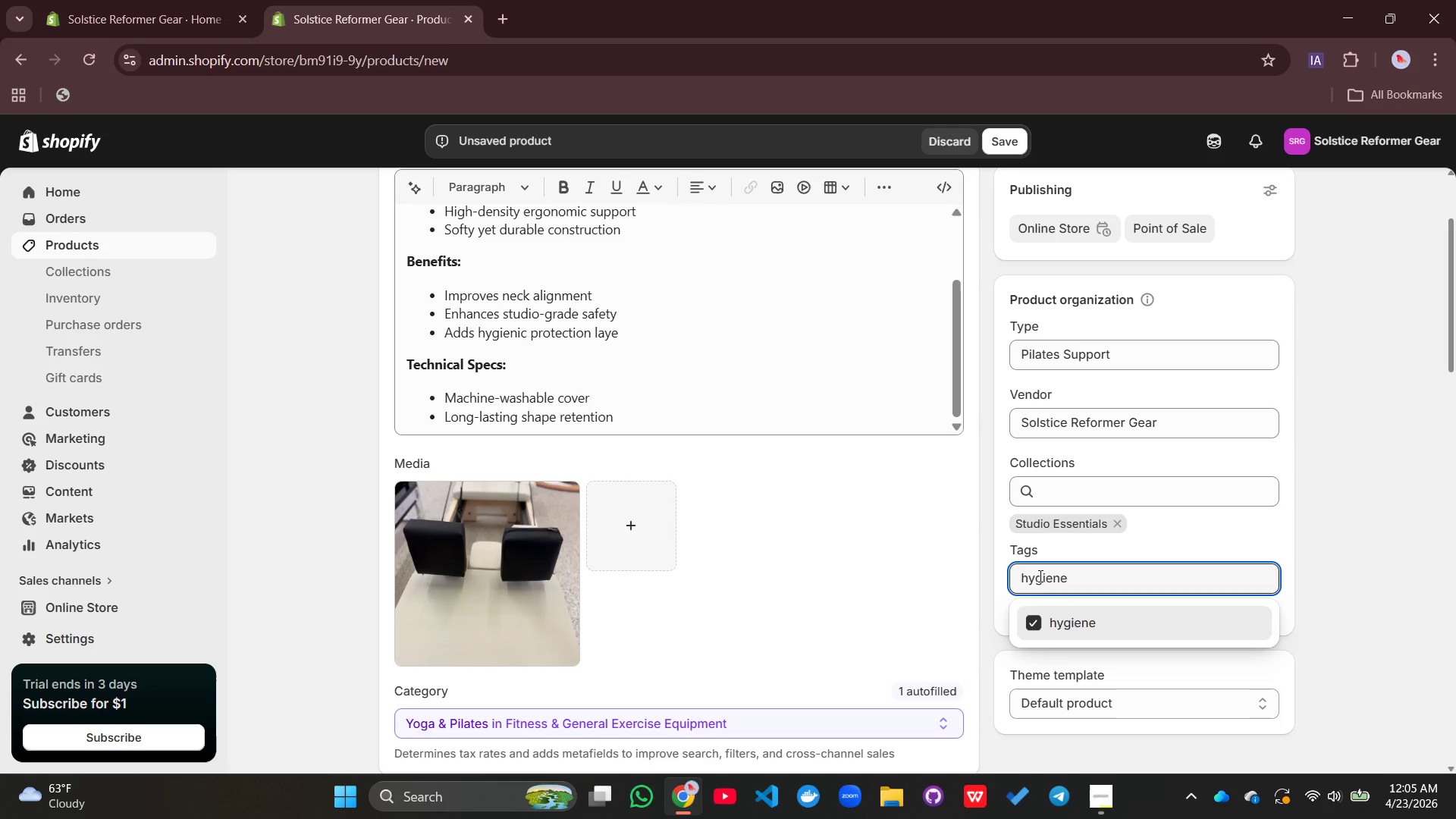 
key(Backspace)
key(Backspace)
key(Backspace)
key(Backspace)
key(Backspace)
key(Backspace)
key(Backspace)
type(profession)
 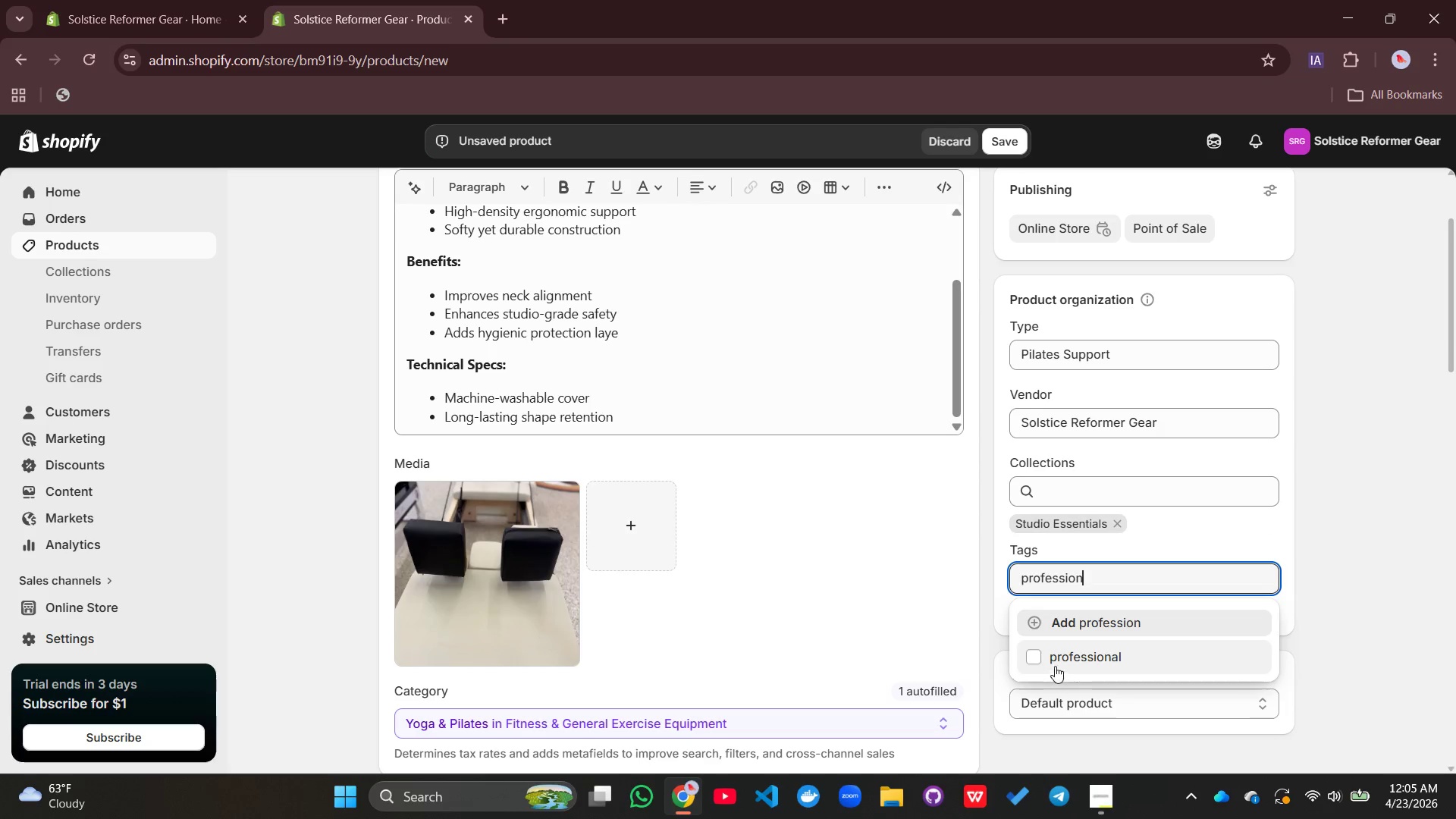 
left_click([1055, 664])
 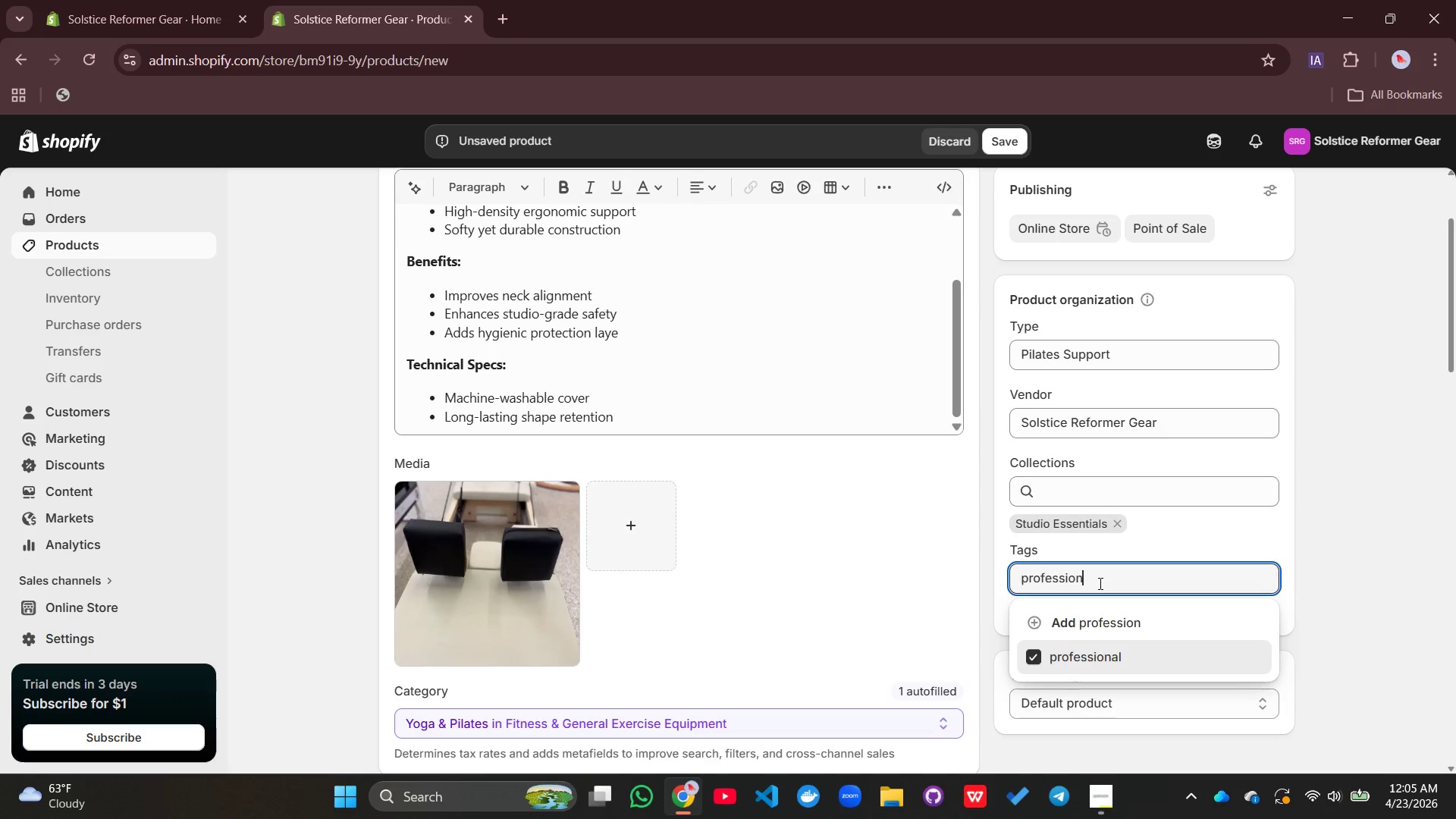 
left_click_drag(start_coordinate=[1099, 583], to_coordinate=[1014, 586])
 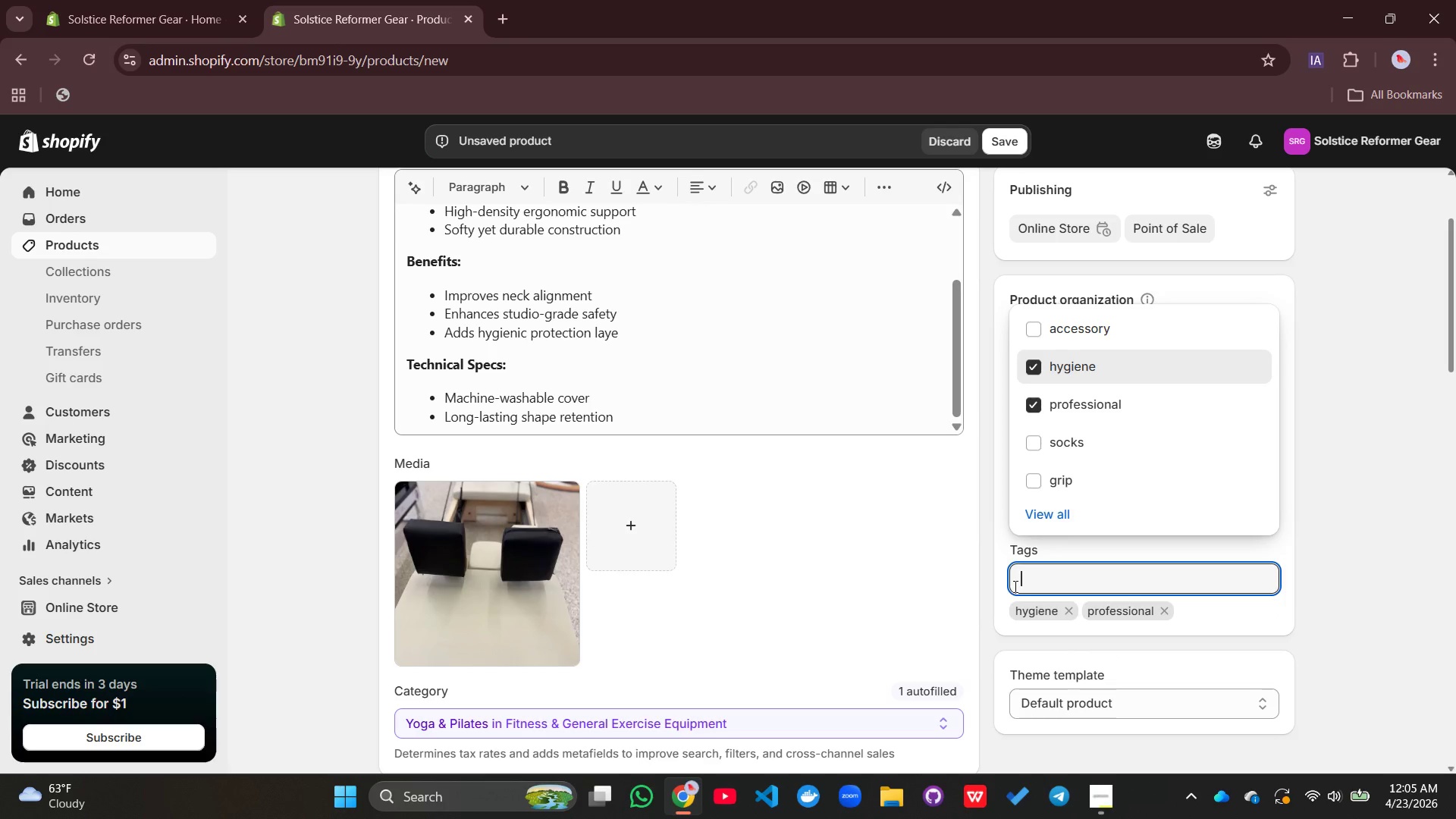 
key(Backspace)
type(Cushion)
 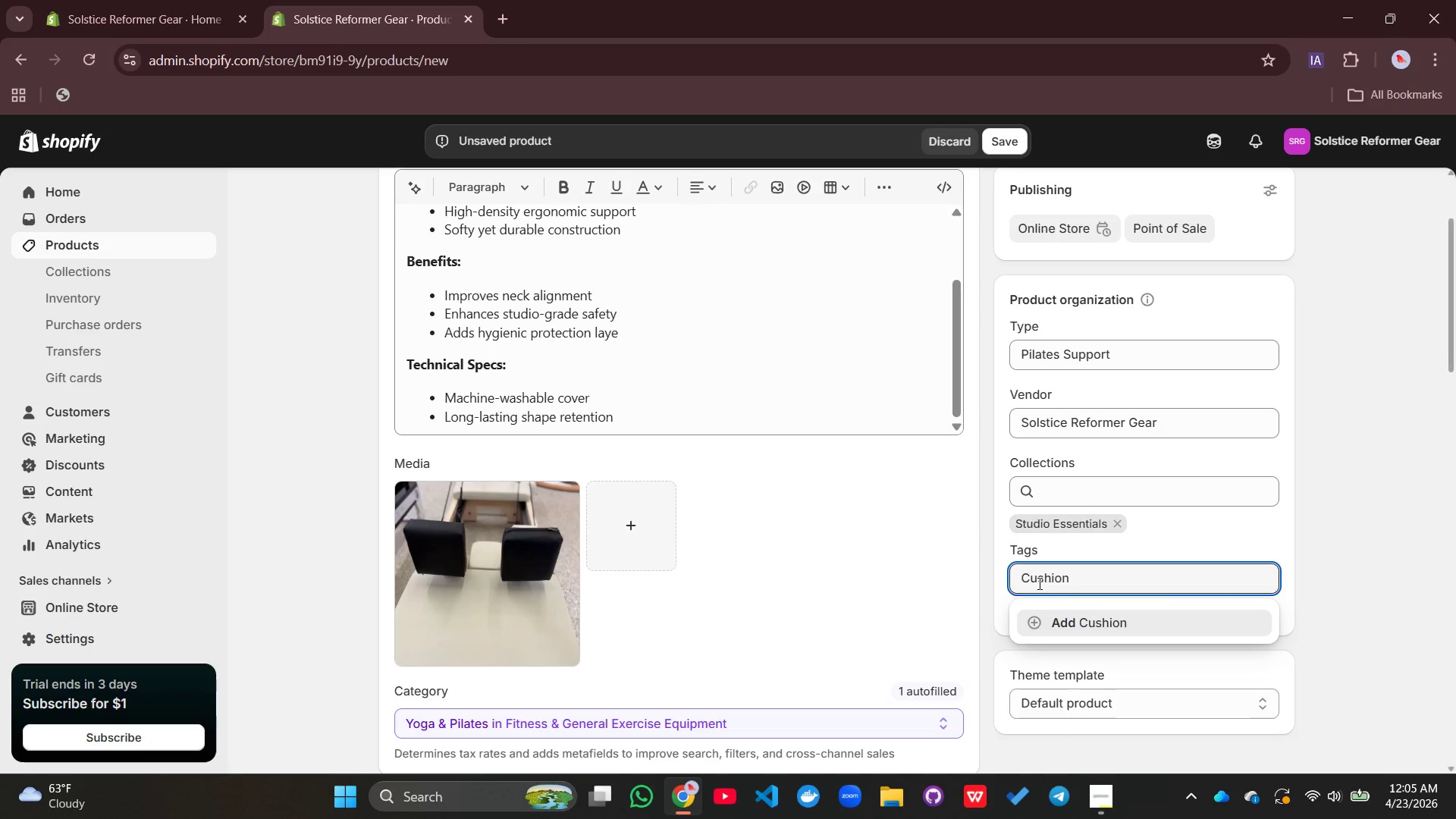 
left_click([1029, 581])
 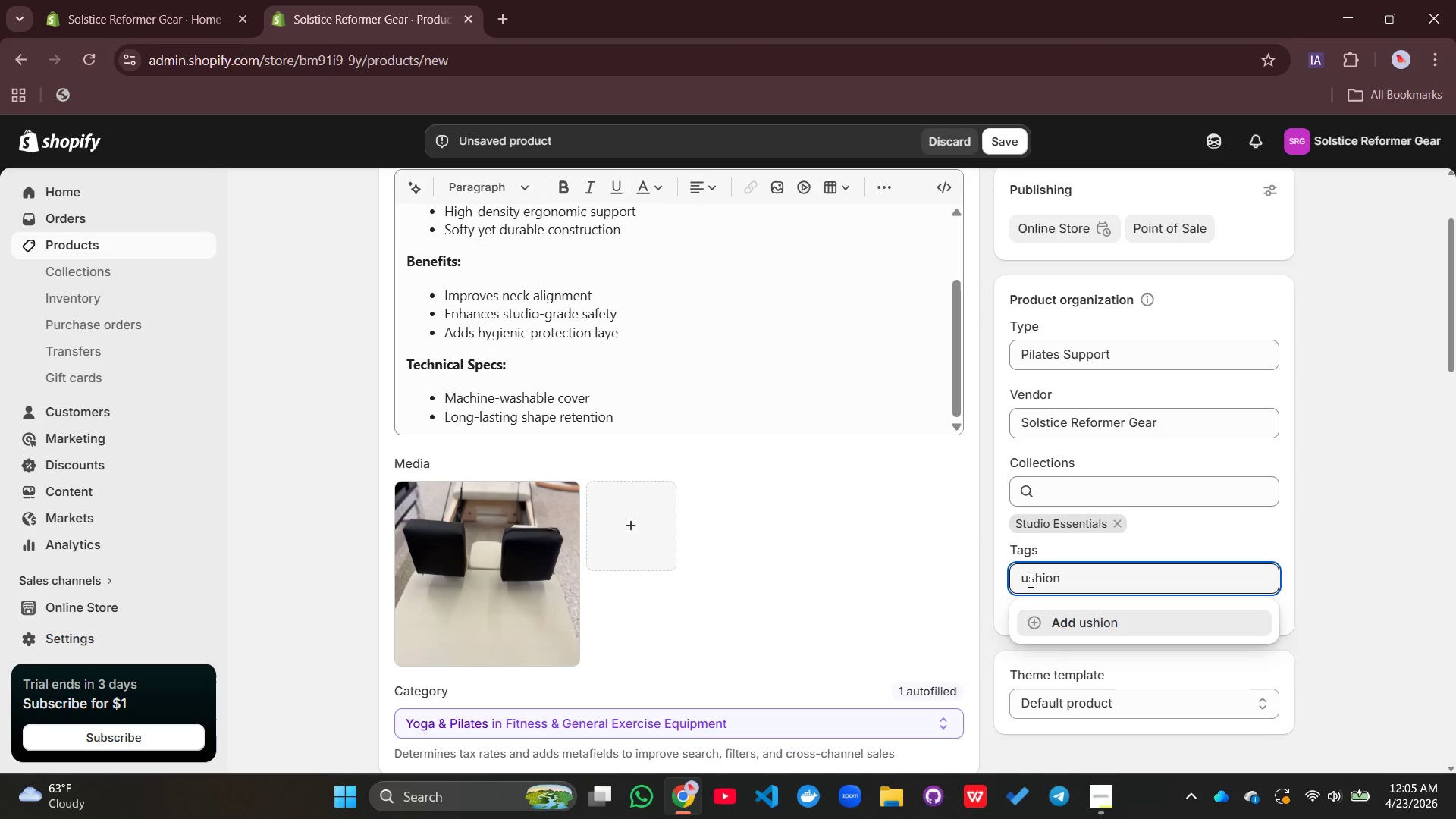 
key(Backspace)
 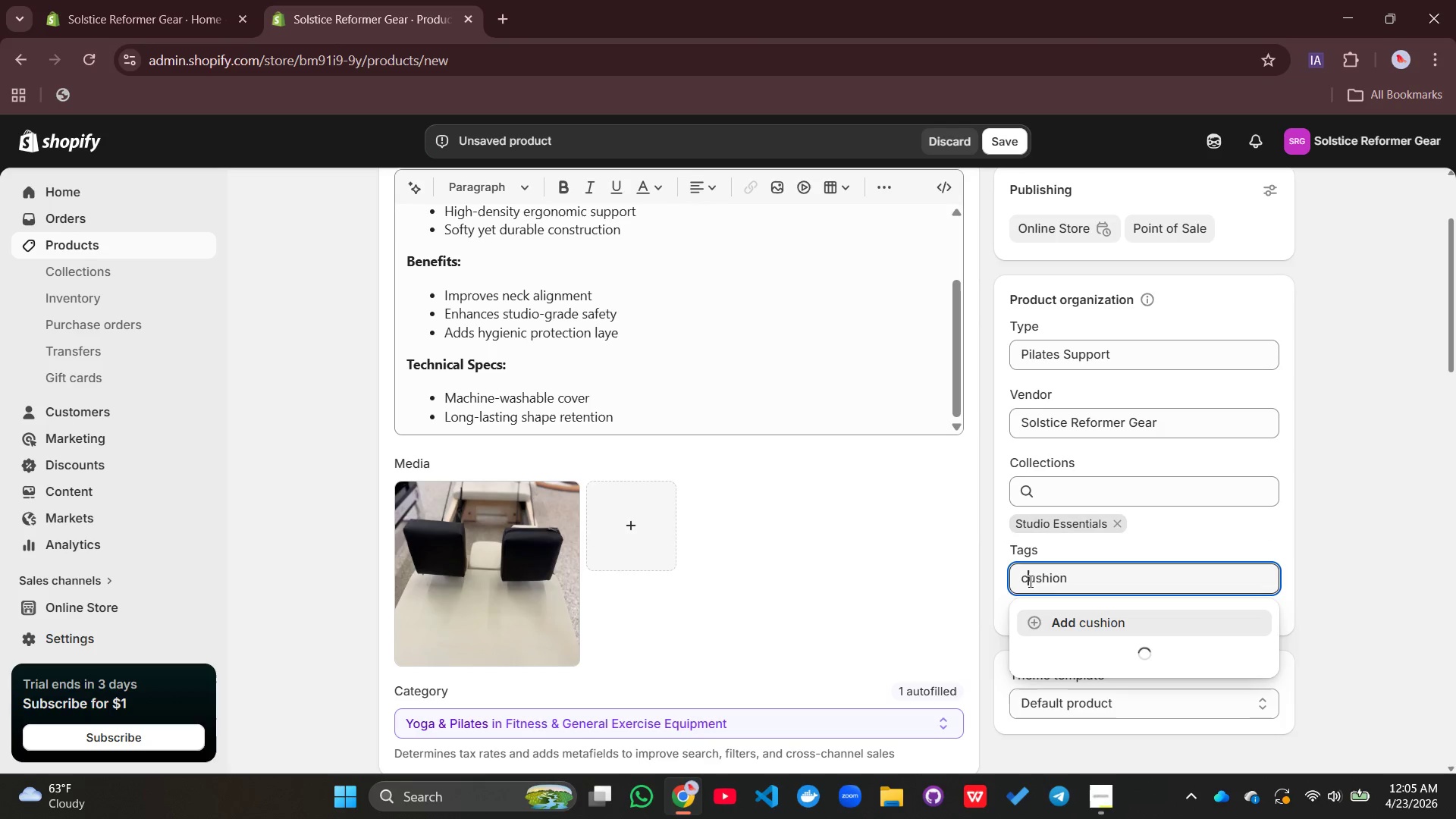 
key(C)
 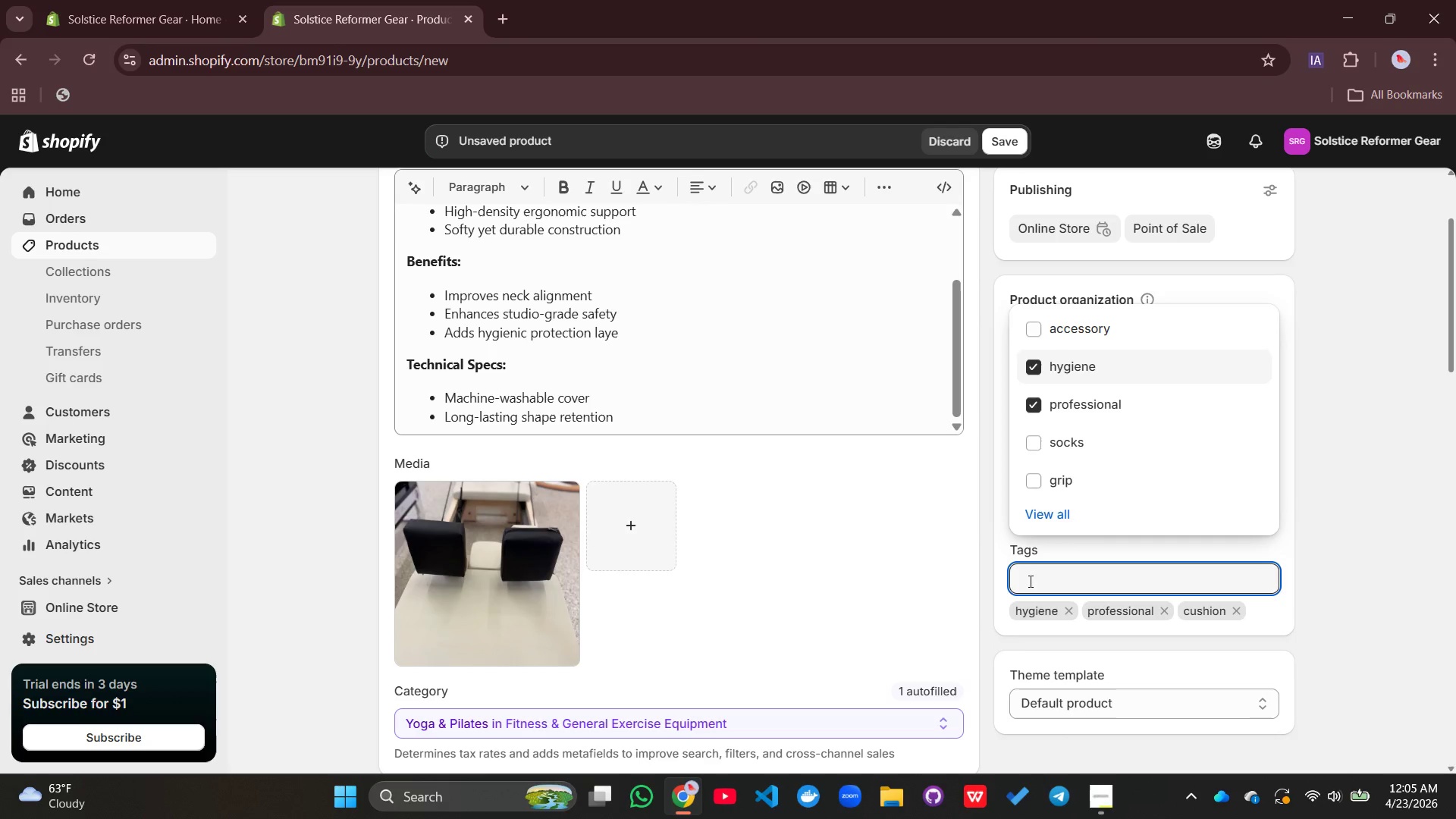 
key(Enter)
 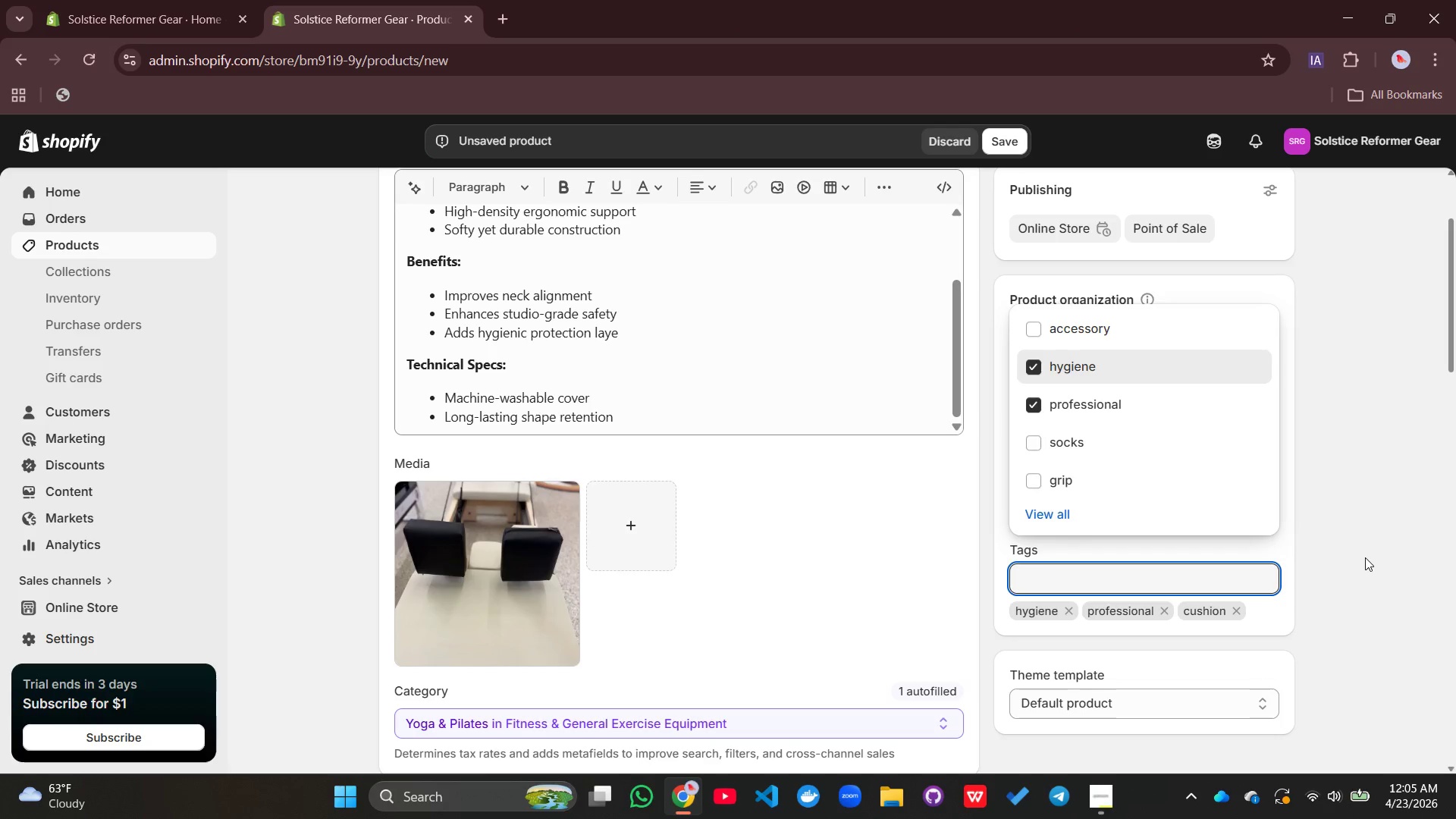 
left_click([1365, 557])
 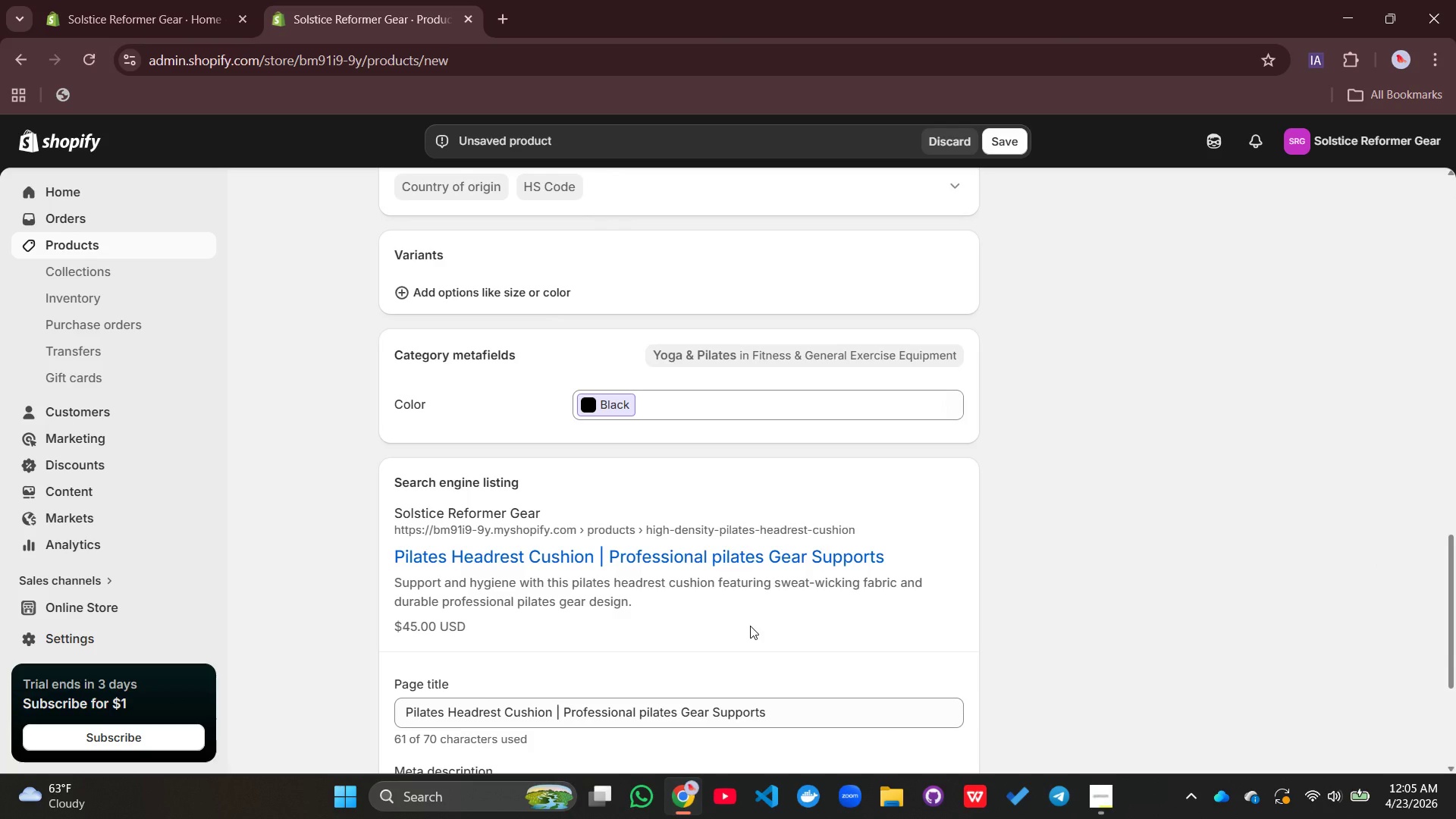 
wait(14.92)
 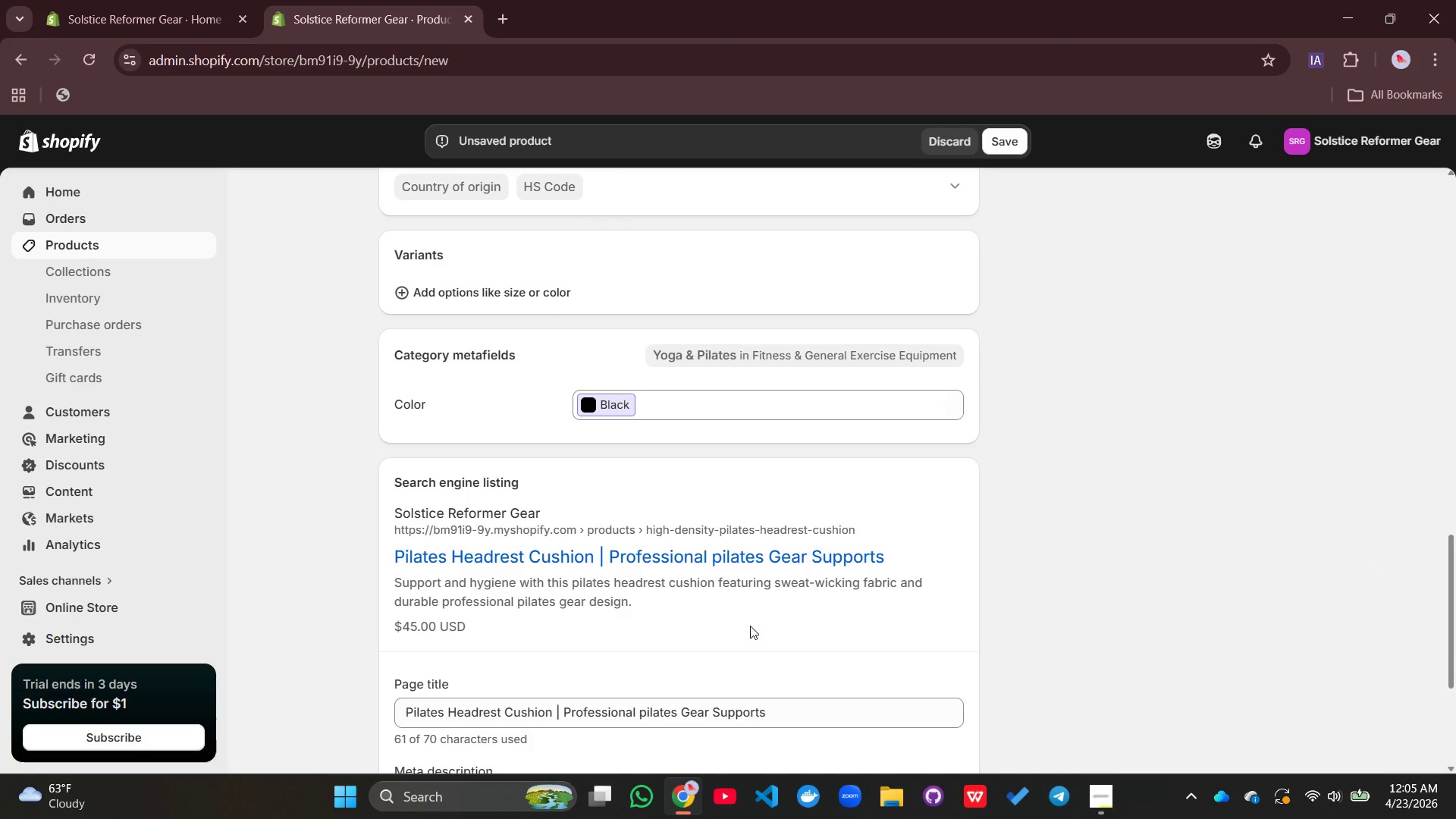 
left_click([1099, 788])